 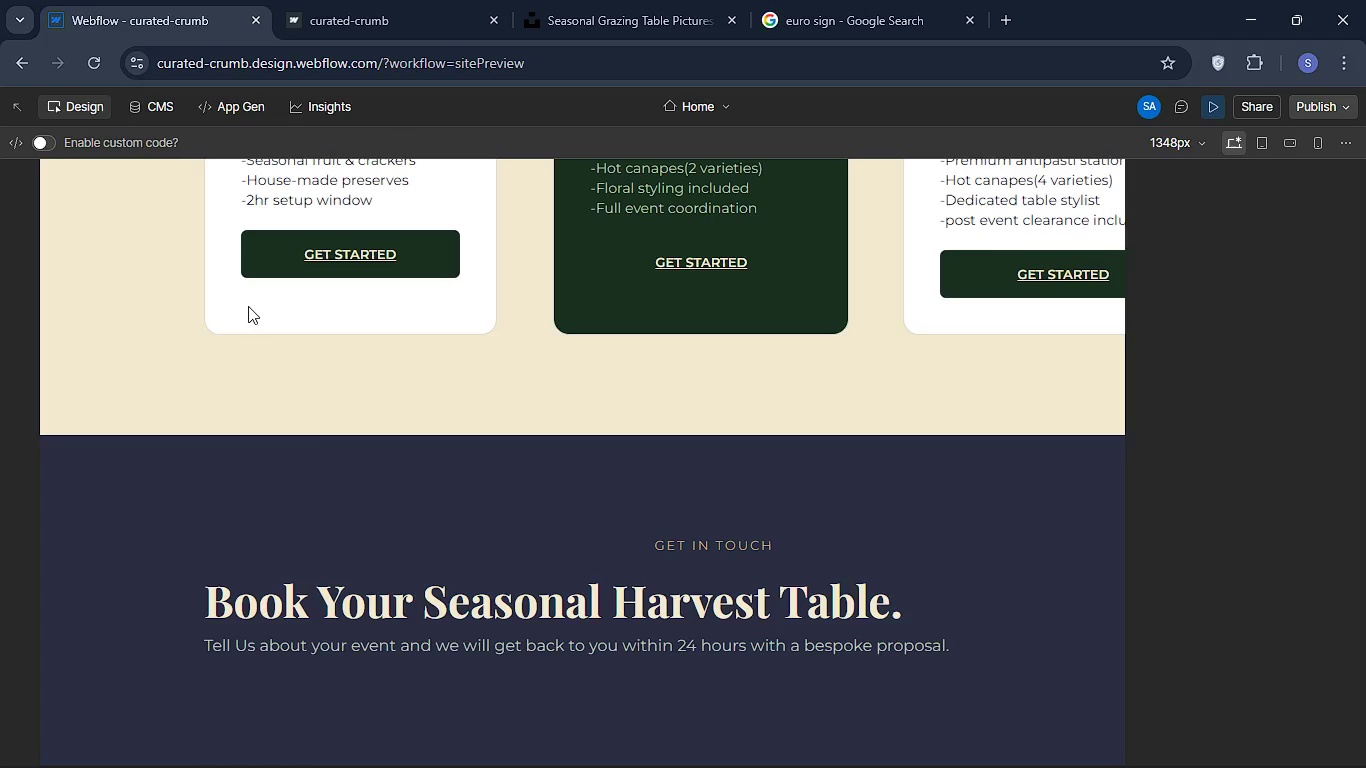 
left_click([18, 136])
 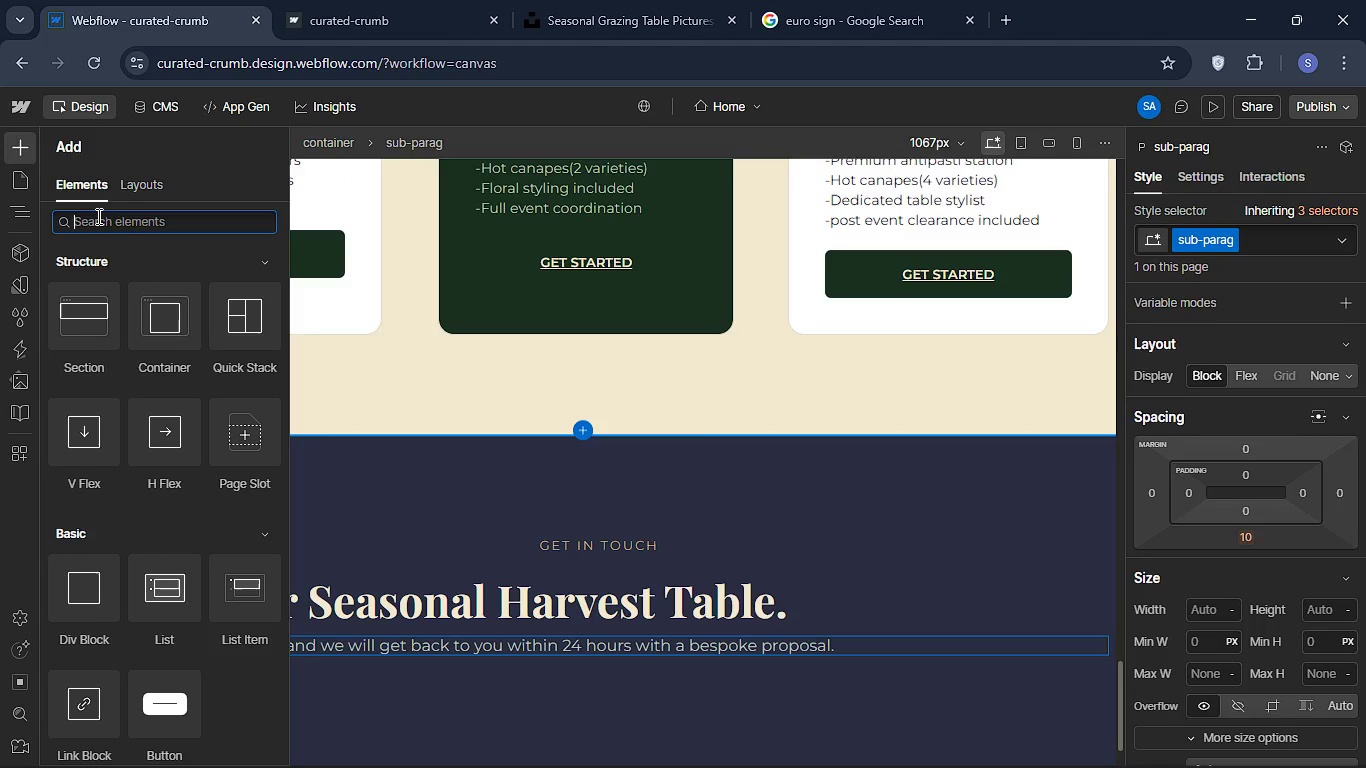 
type(fo)
 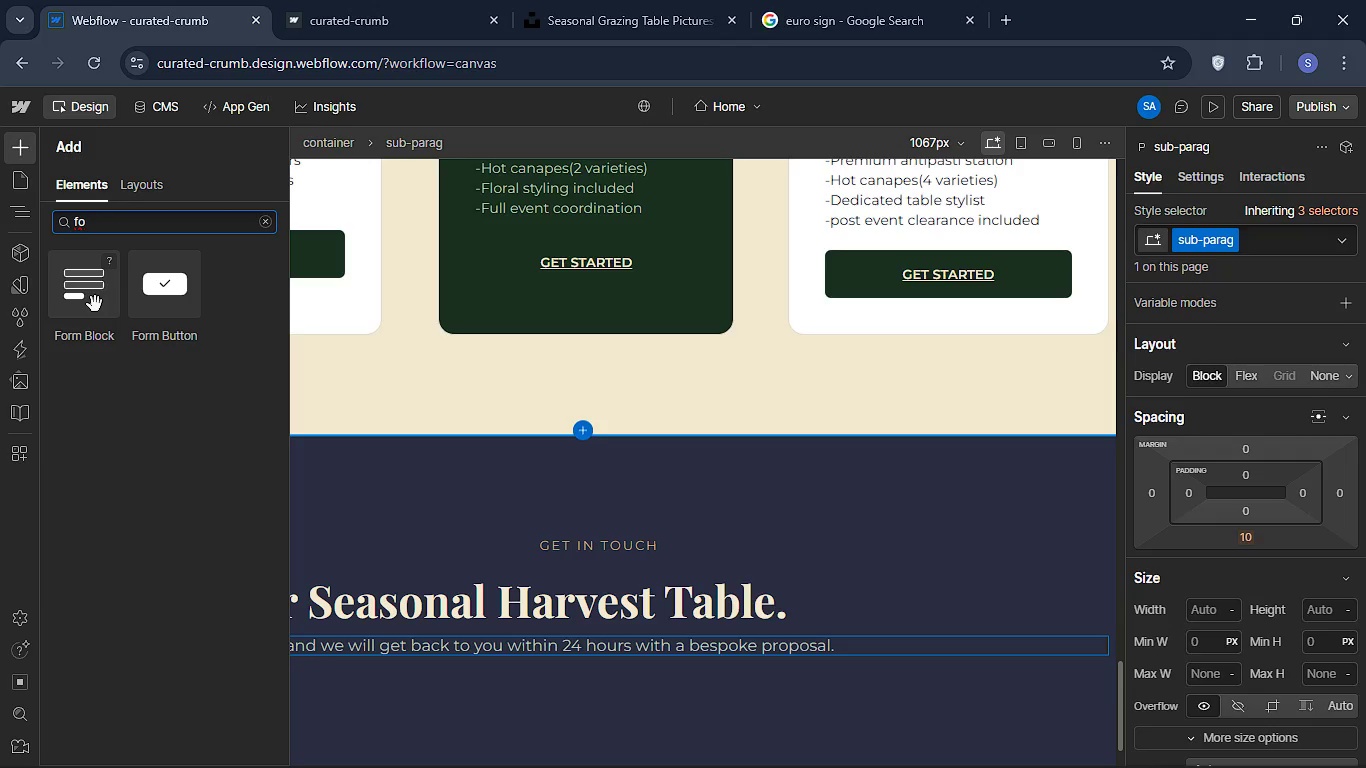 
left_click_drag(start_coordinate=[92, 304], to_coordinate=[316, 647])
 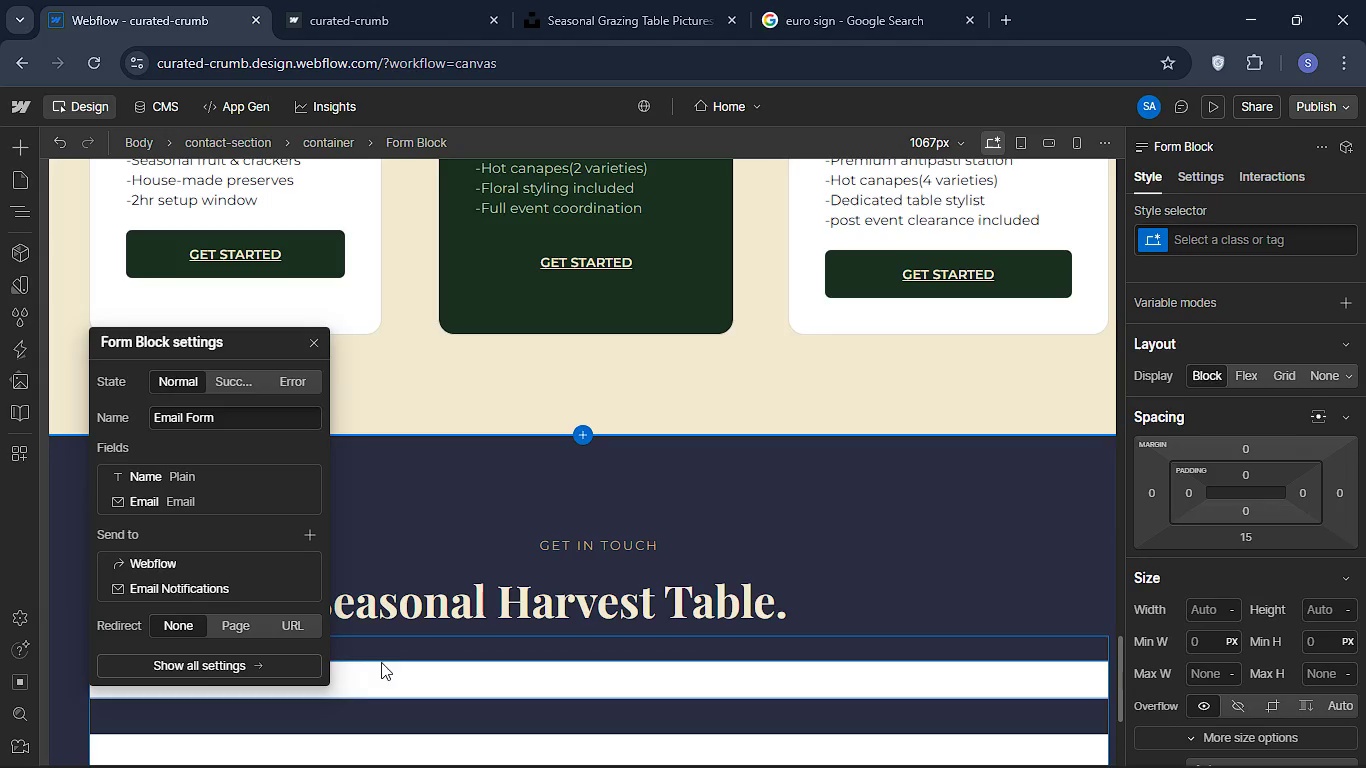 
scroll: coordinate [397, 628], scroll_direction: down, amount: 2.0
 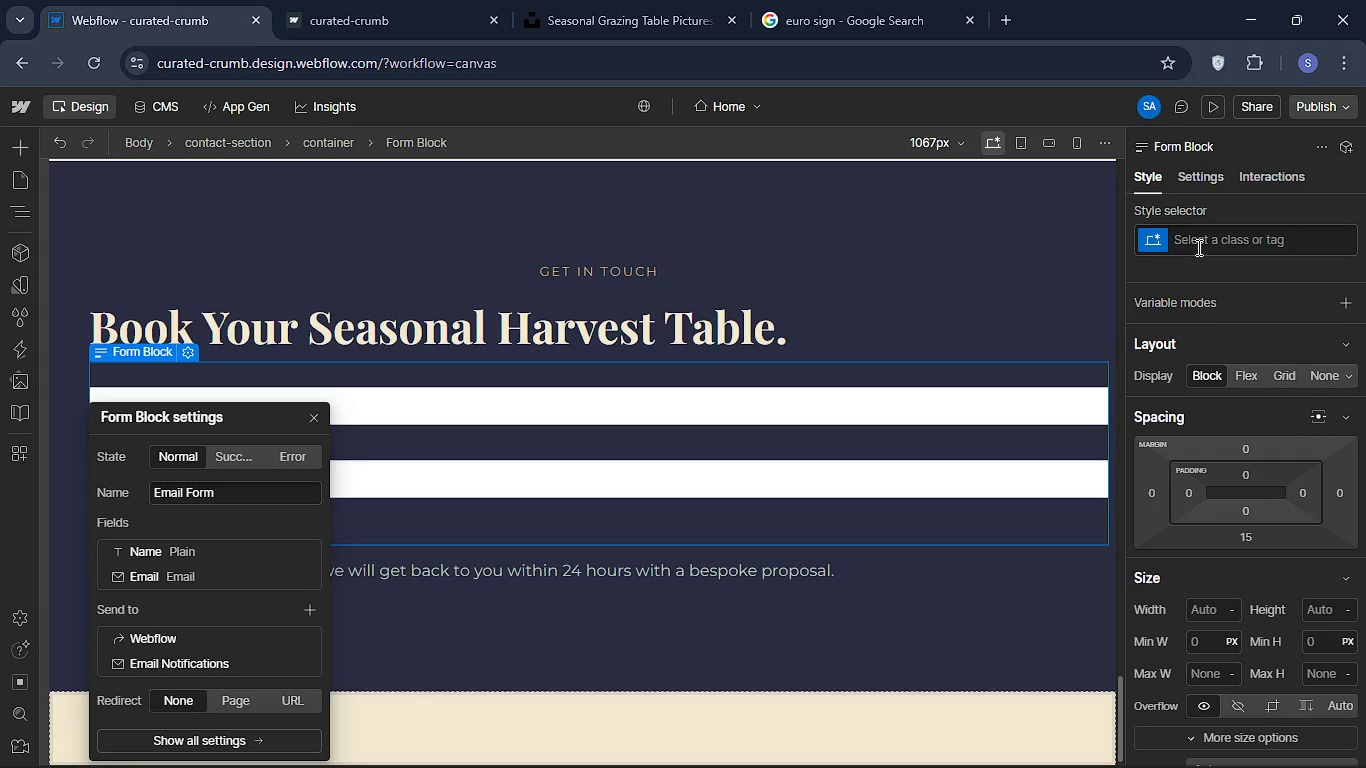 
wait(25.37)
 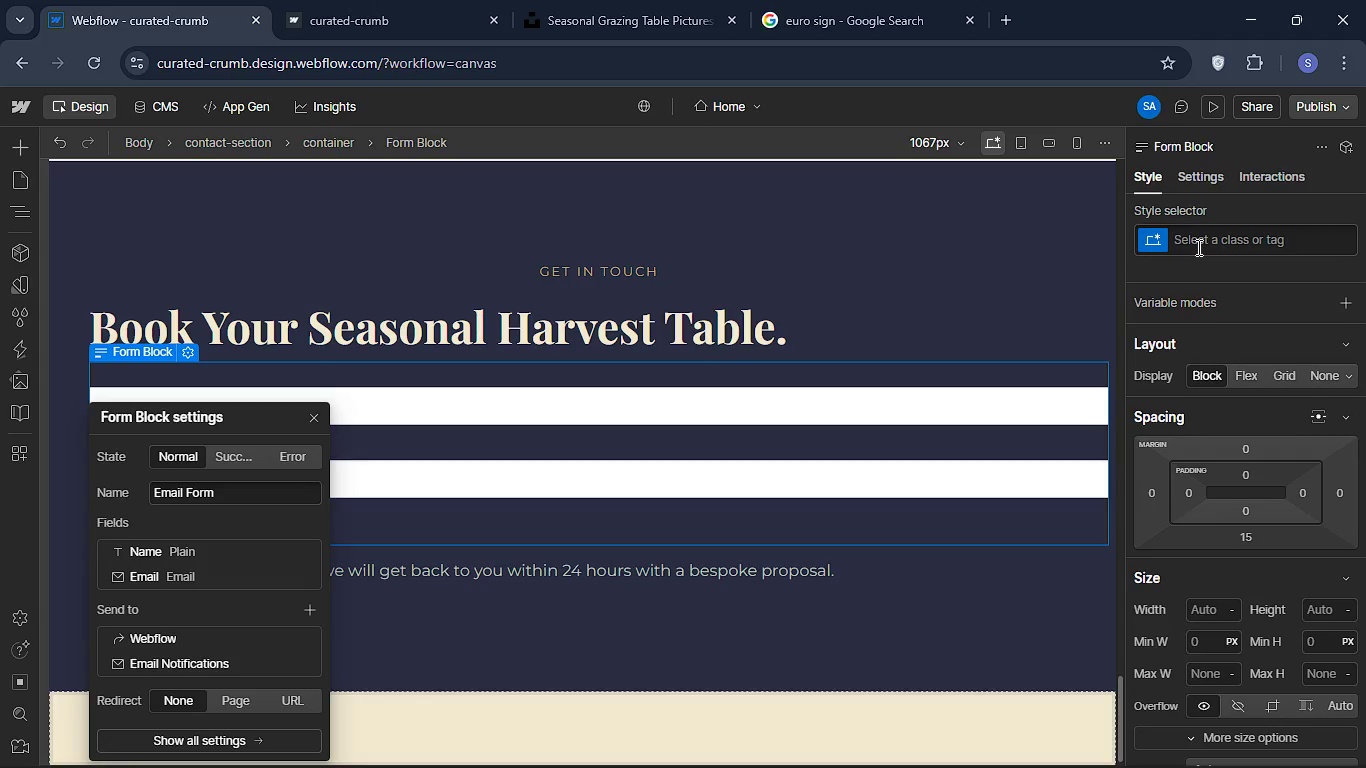 
left_click_drag(start_coordinate=[617, 366], to_coordinate=[0, 220])
 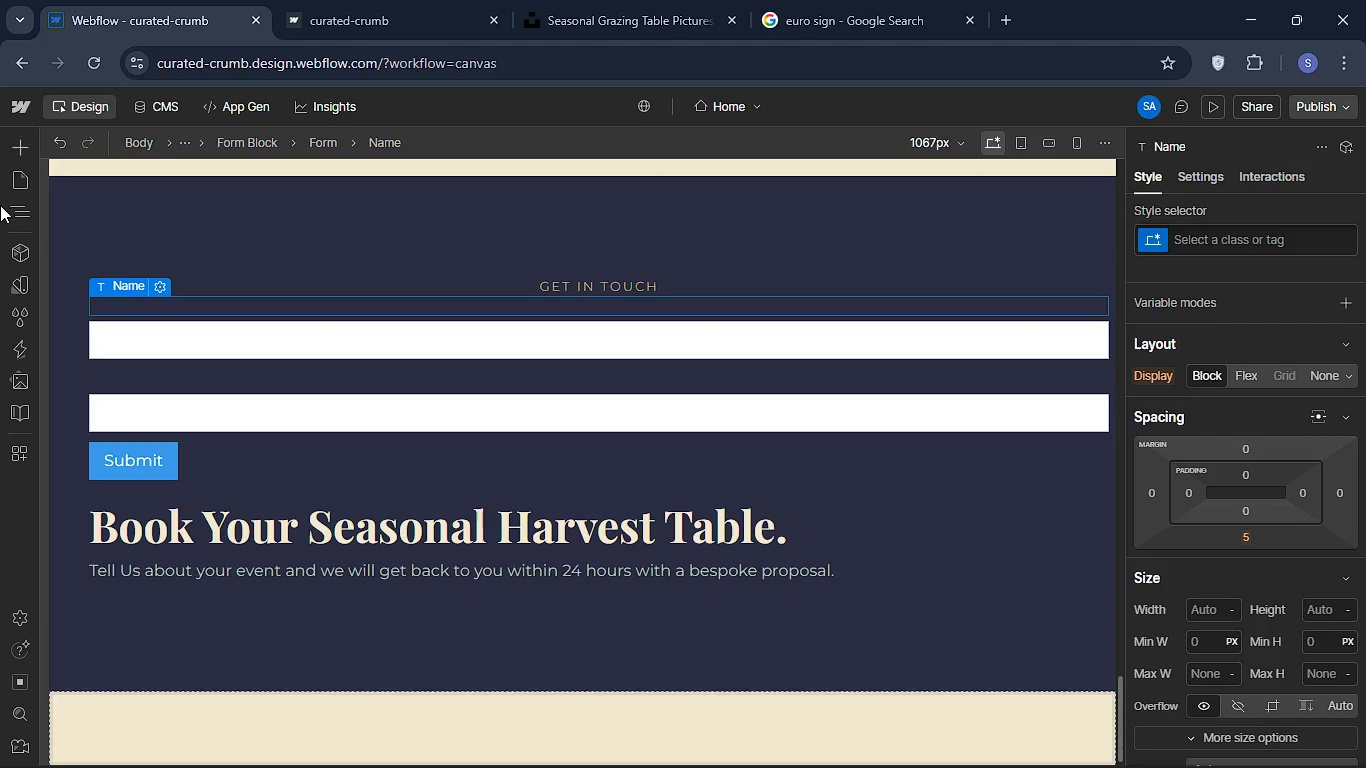 
left_click([3, 205])
 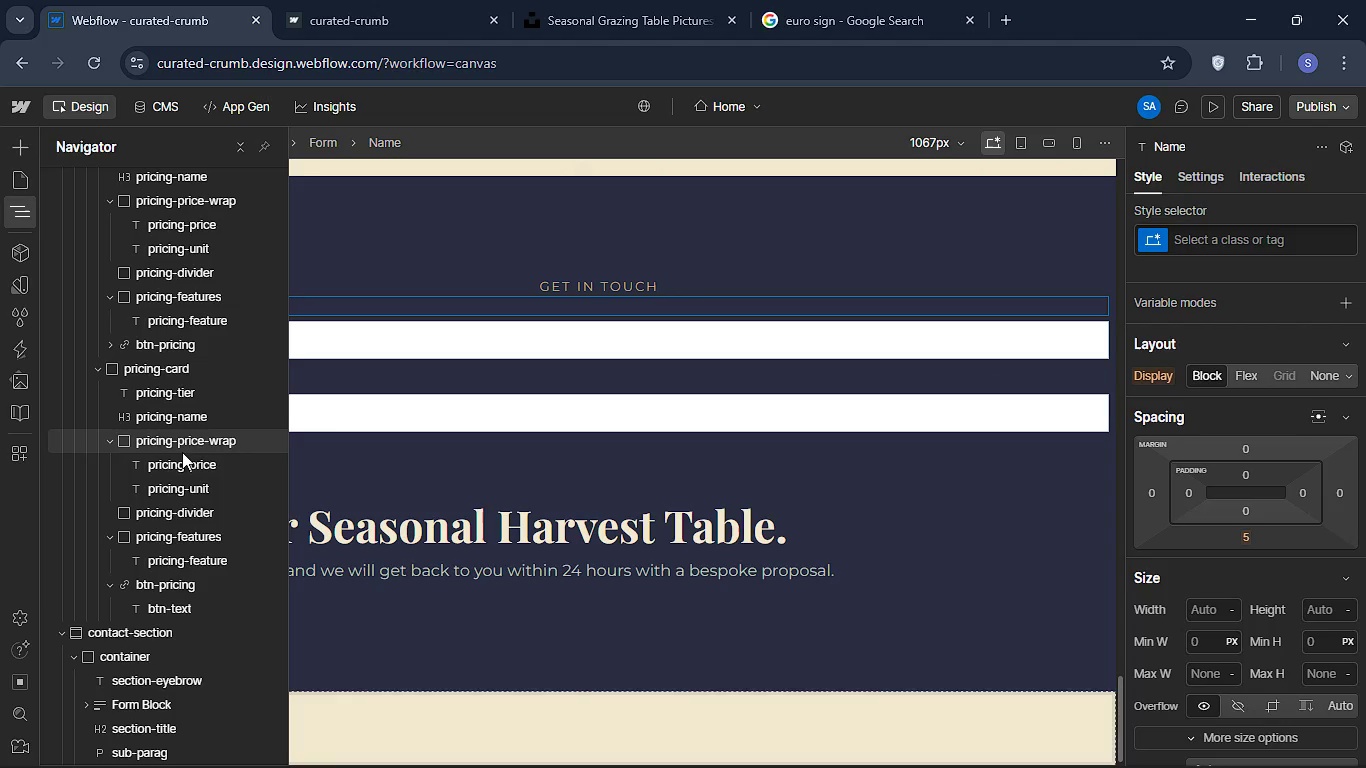 
scroll: coordinate [180, 467], scroll_direction: down, amount: 5.0
 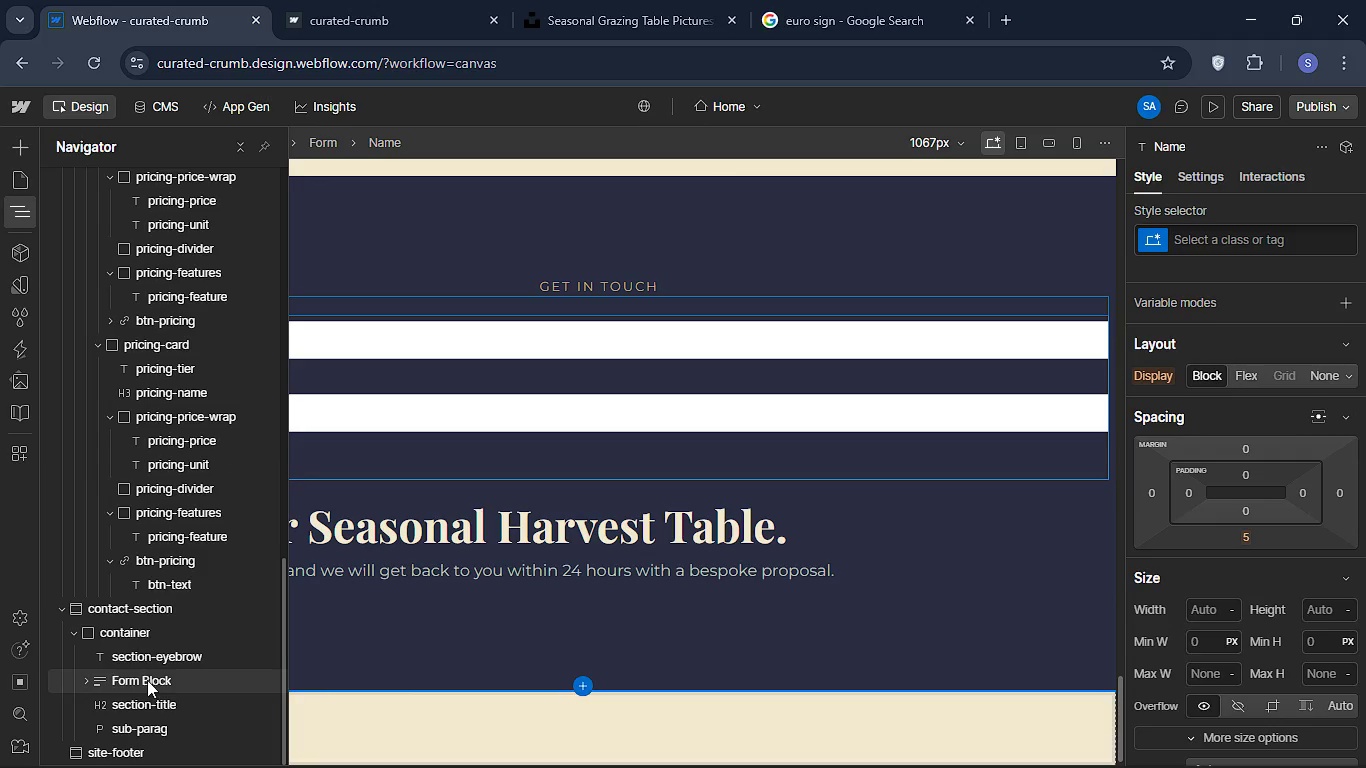 
left_click_drag(start_coordinate=[147, 678], to_coordinate=[211, 722])
 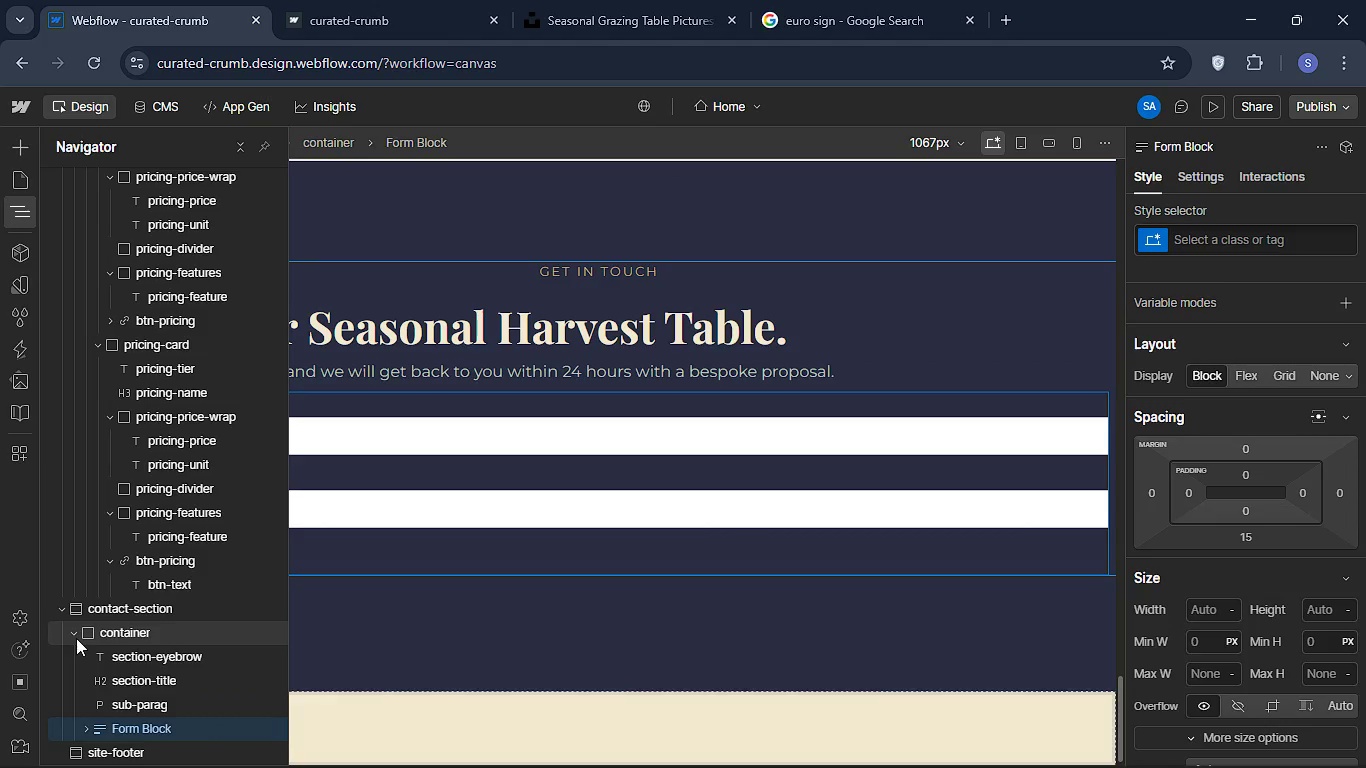 
left_click([75, 636])
 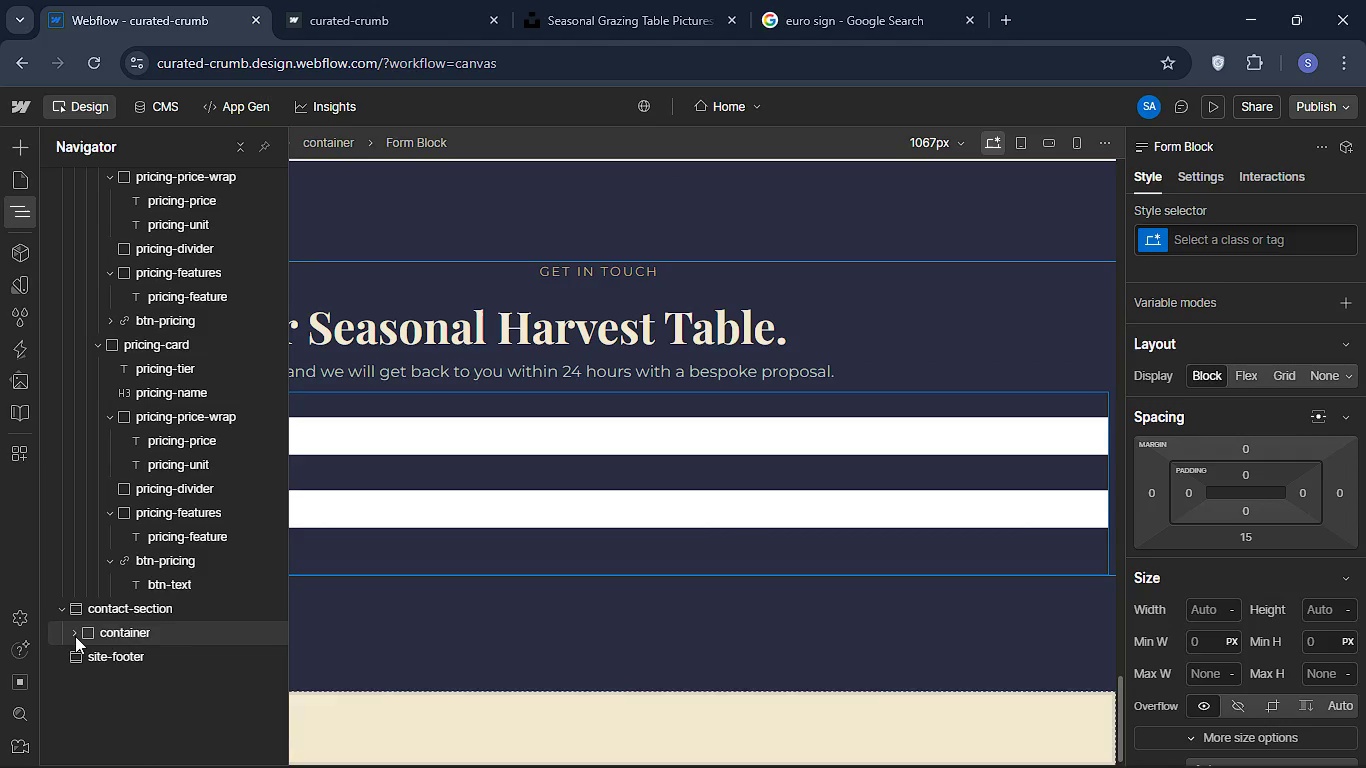 
left_click([75, 636])
 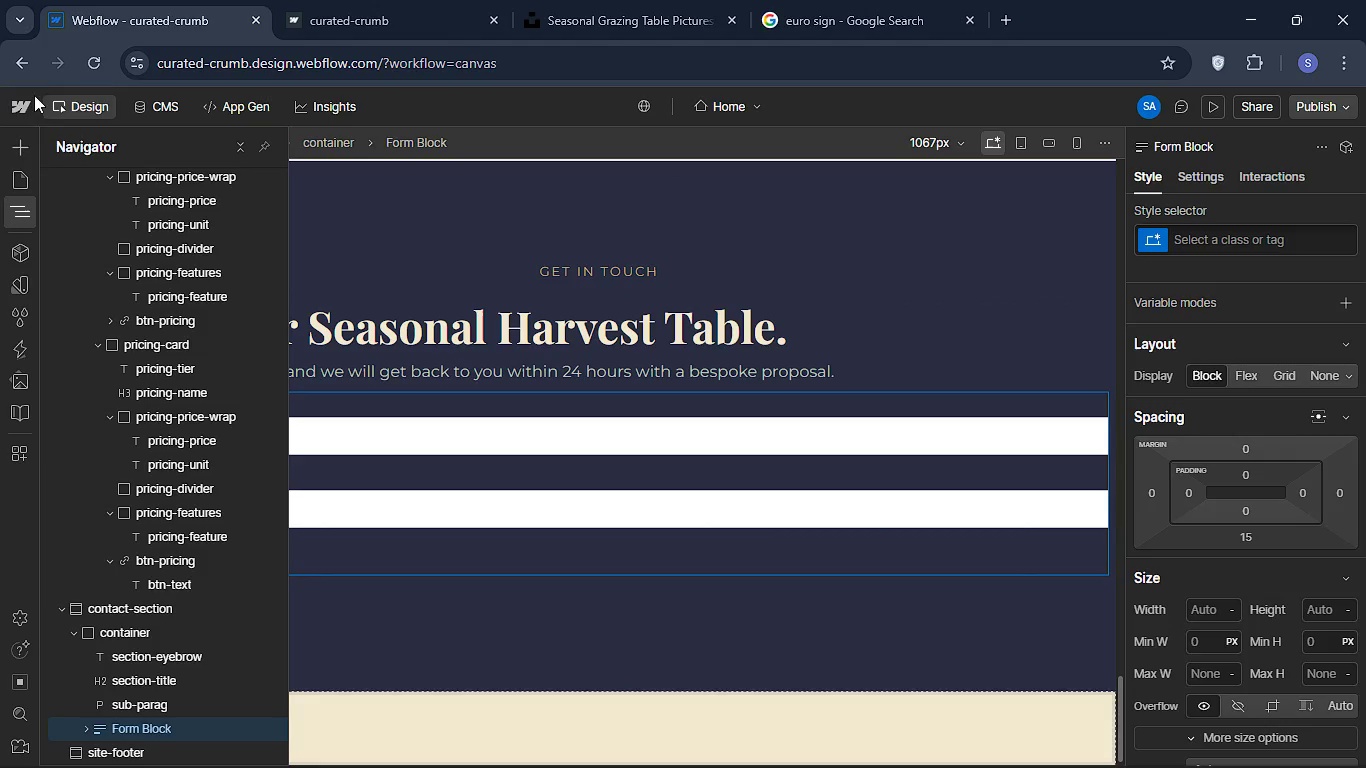 
left_click([14, 144])
 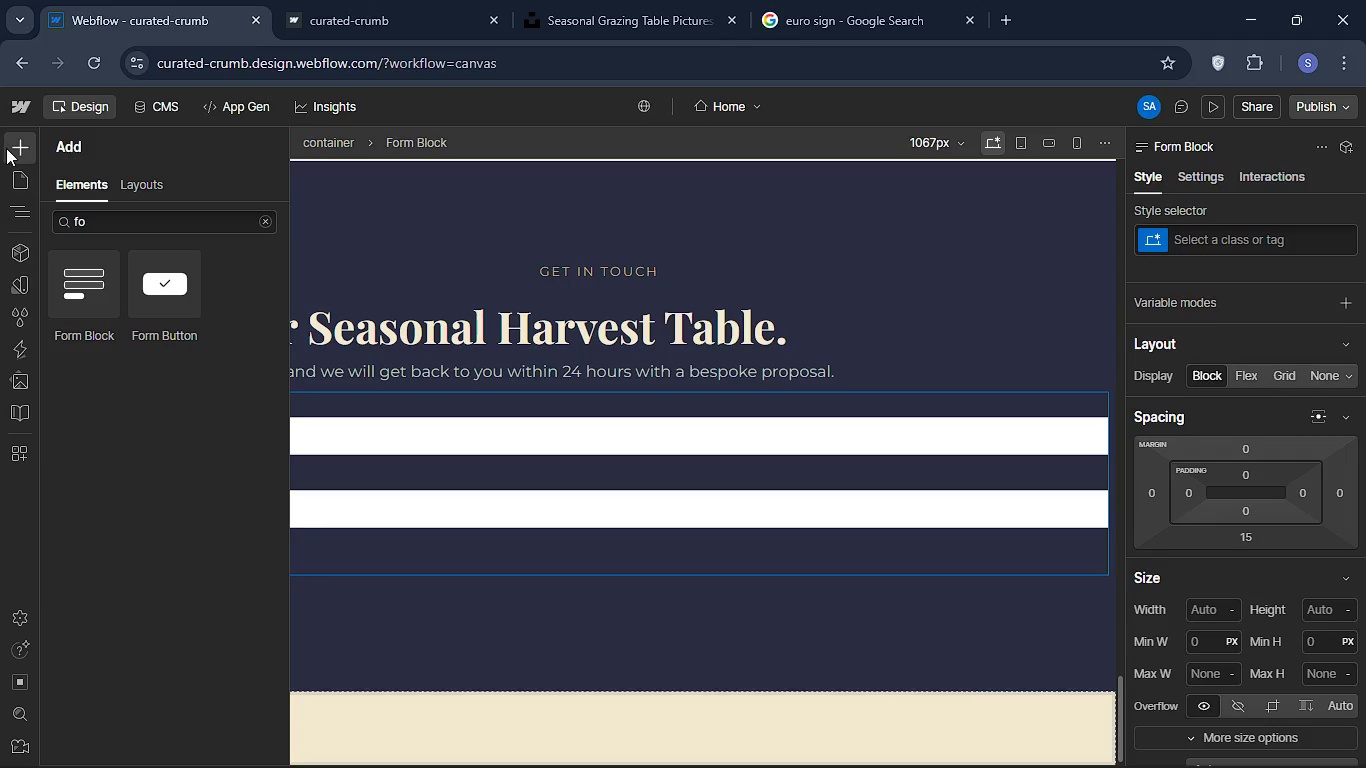 
left_click([6, 148])
 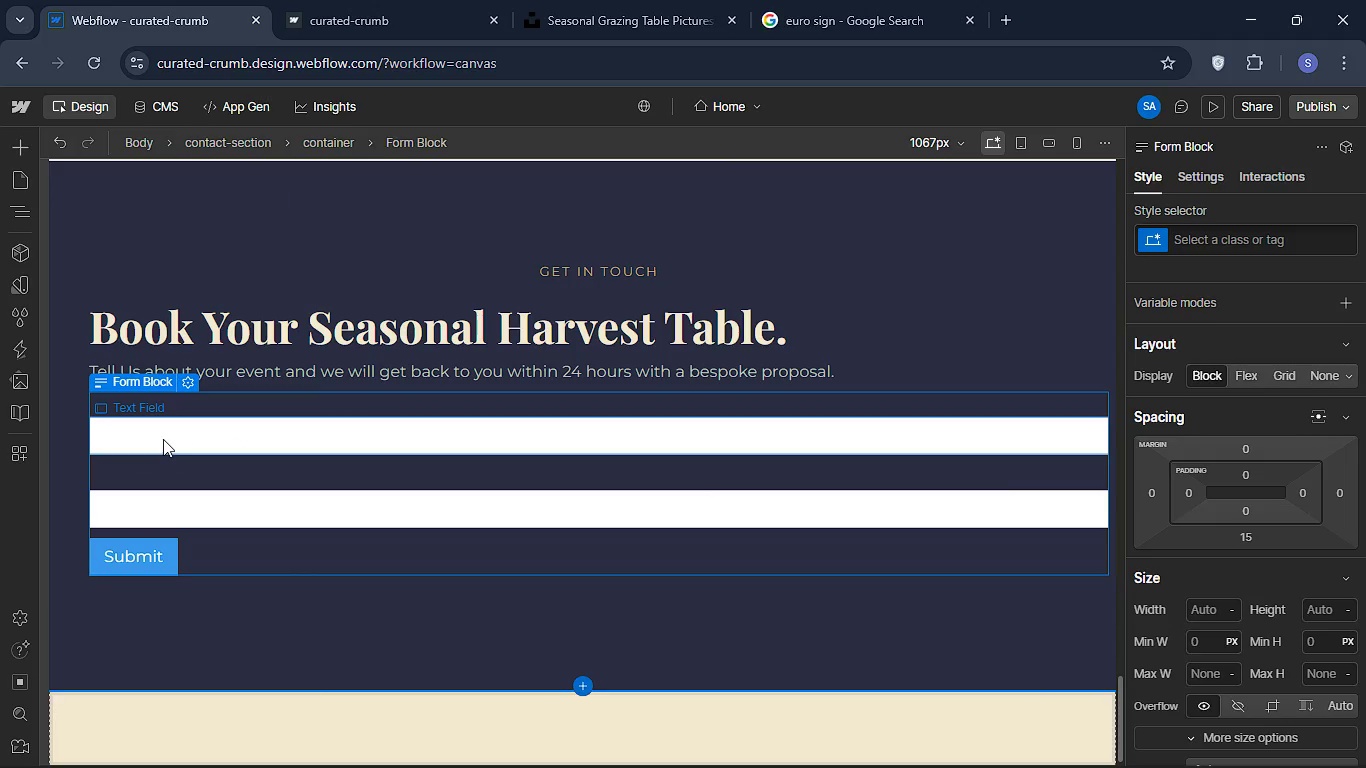 
wait(11.97)
 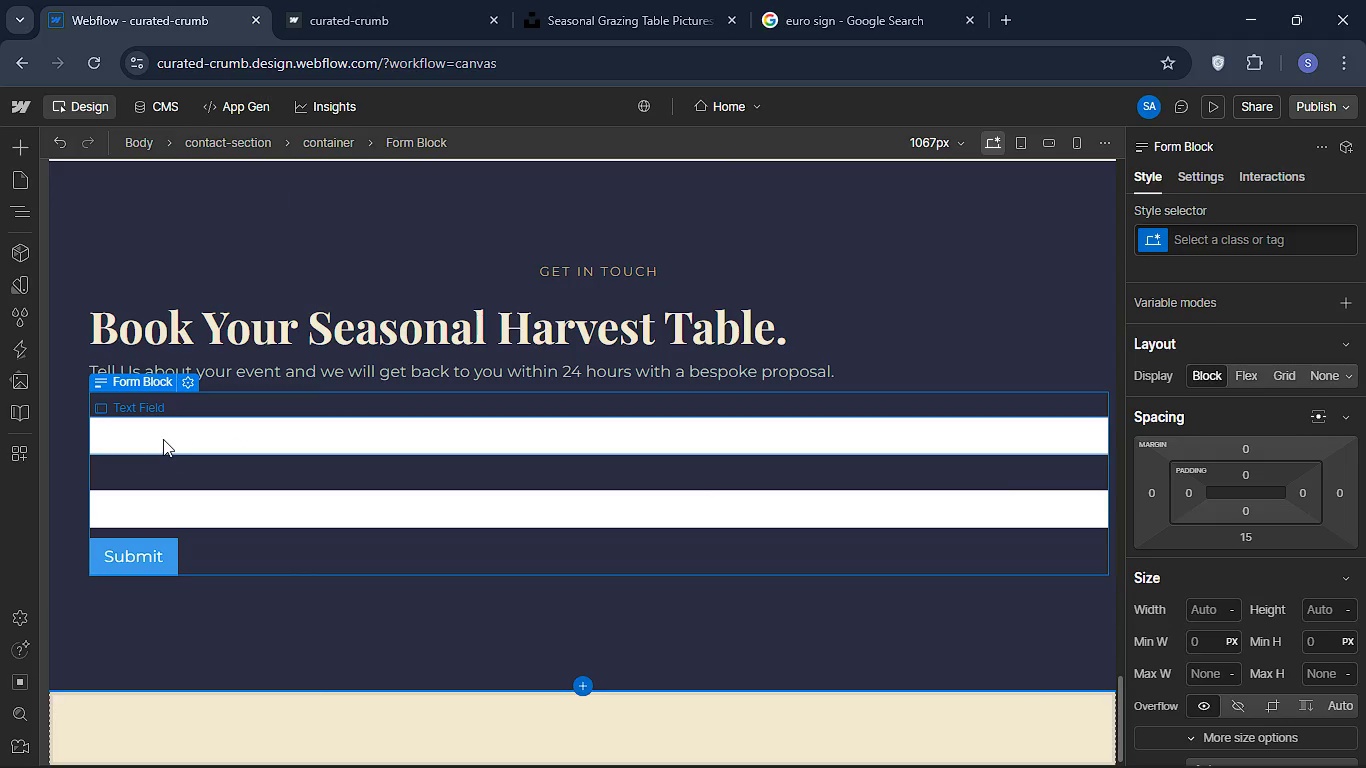 
left_click([379, 444])
 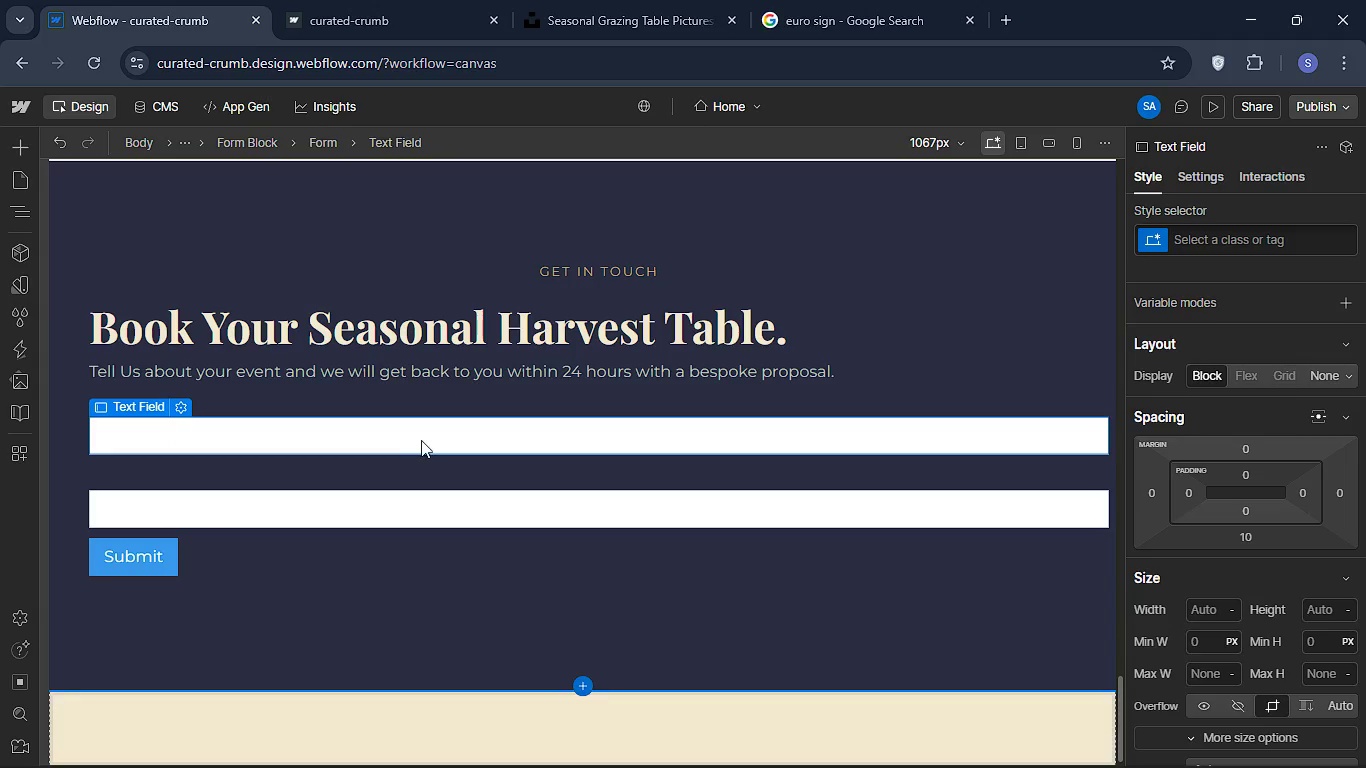 
left_click([422, 440])
 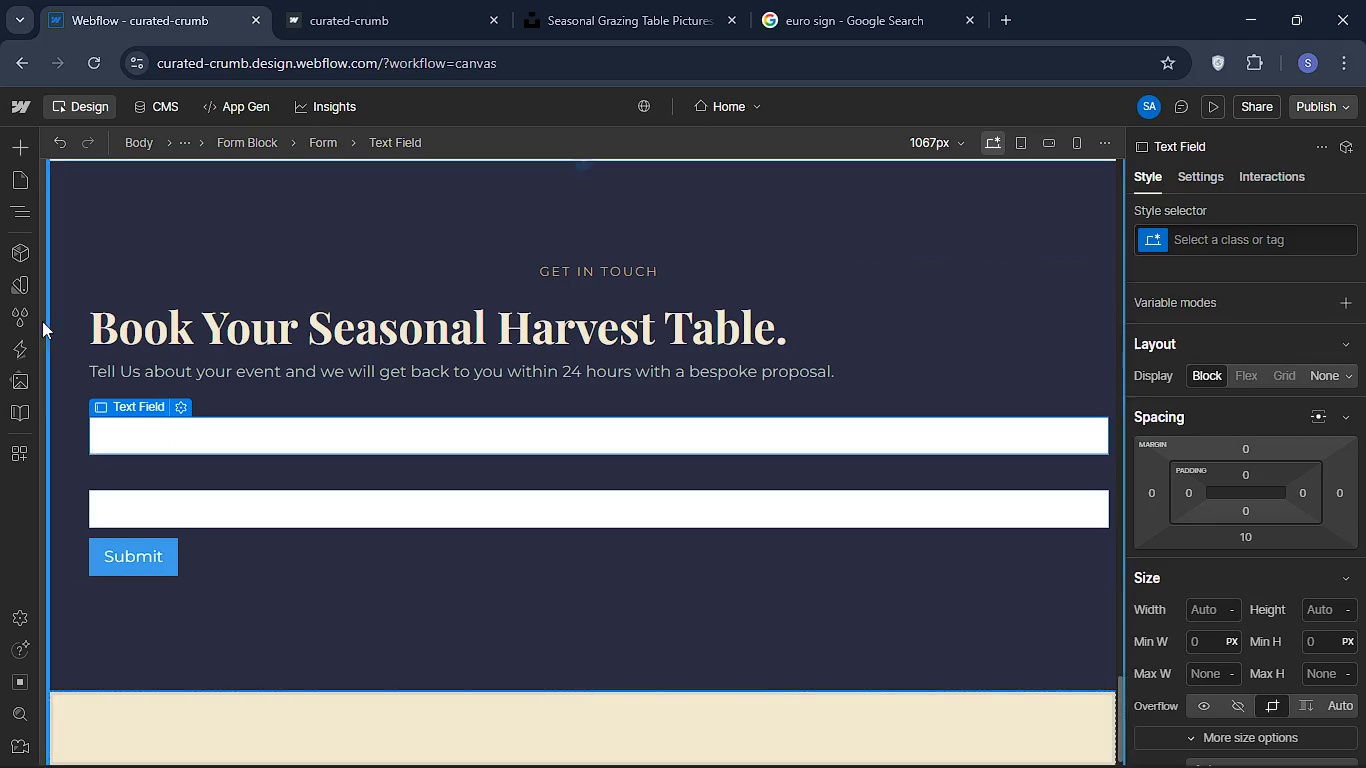 
left_click([23, 206])
 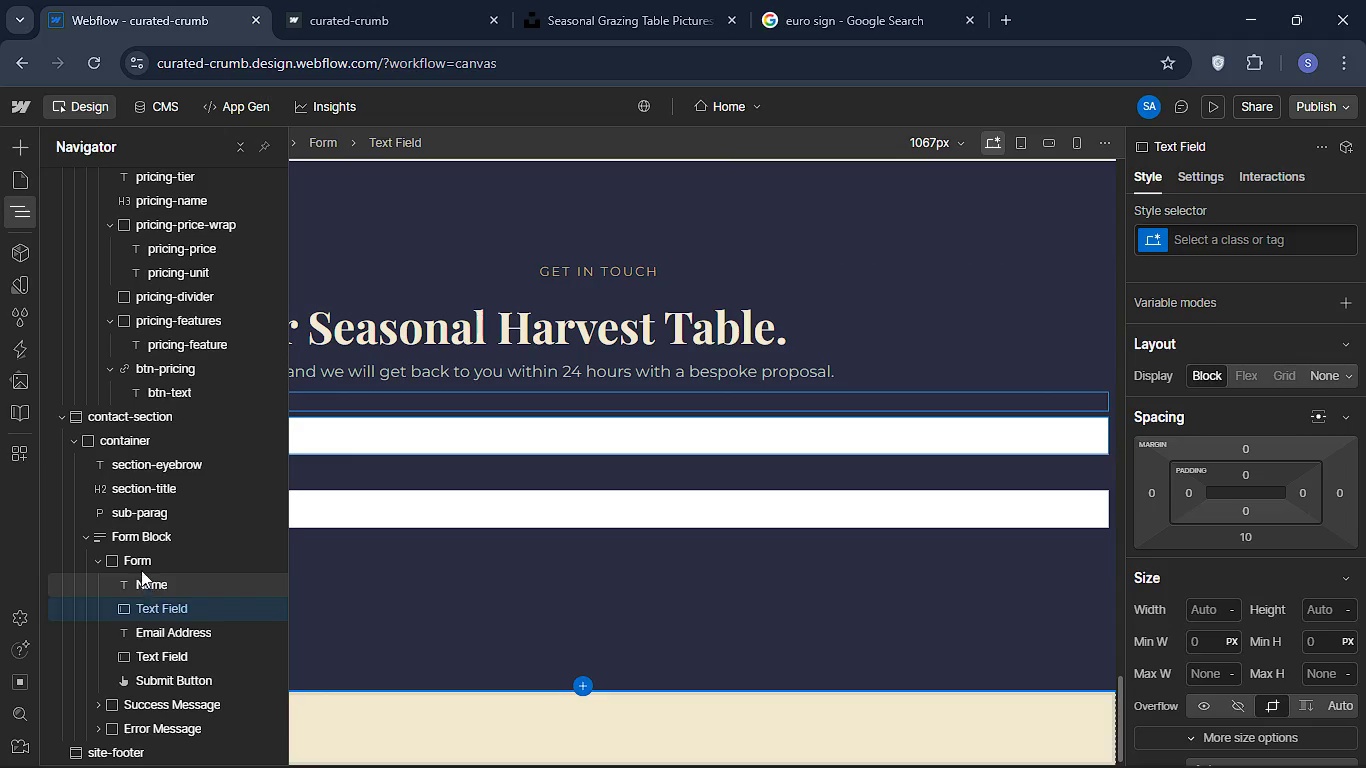 
left_click([141, 570])
 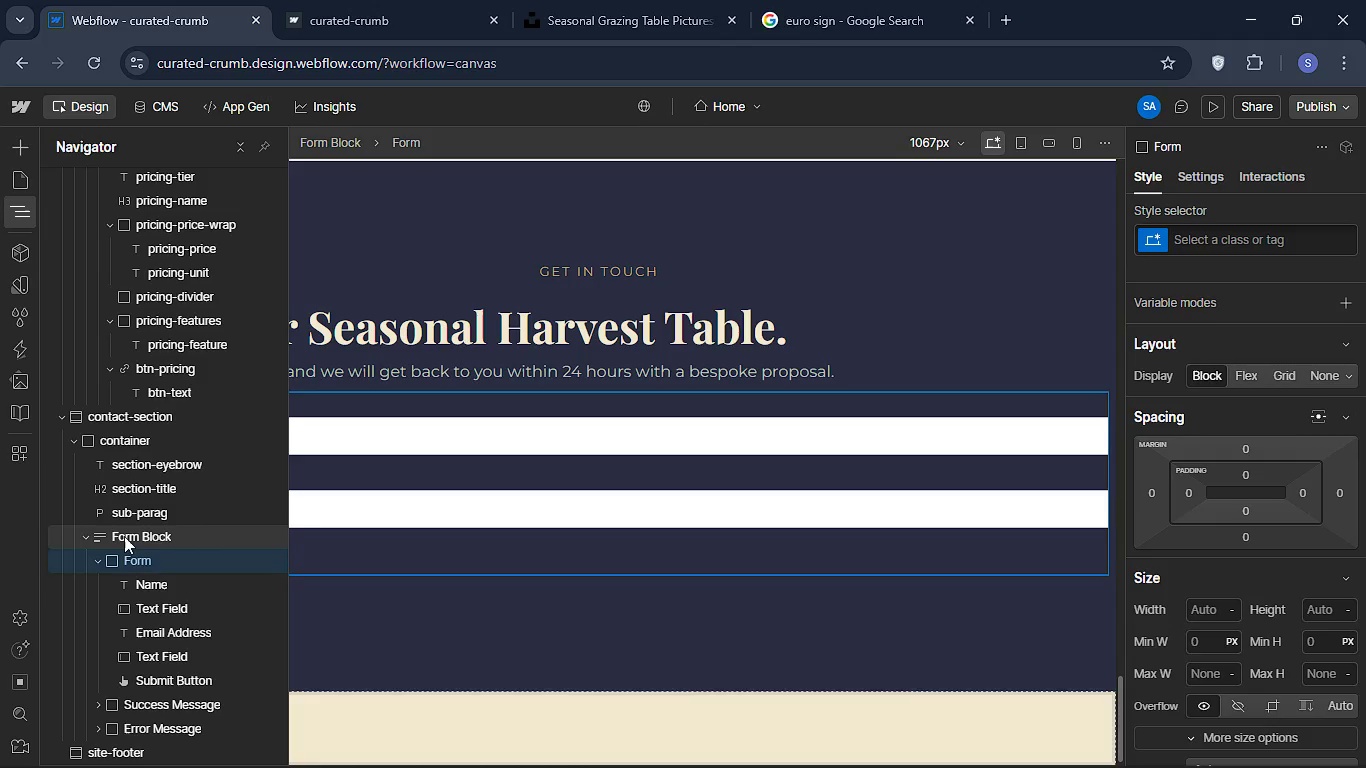 
left_click([125, 535])
 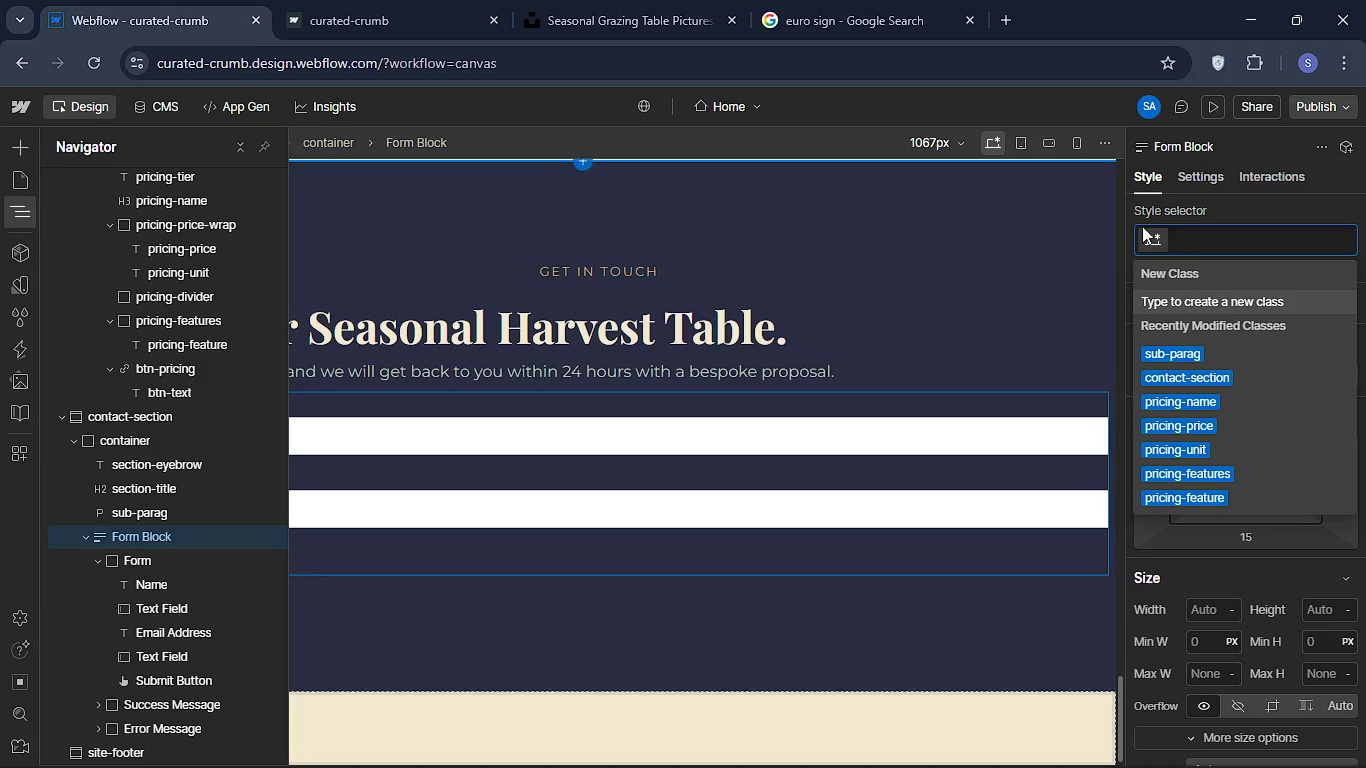 
wait(27.83)
 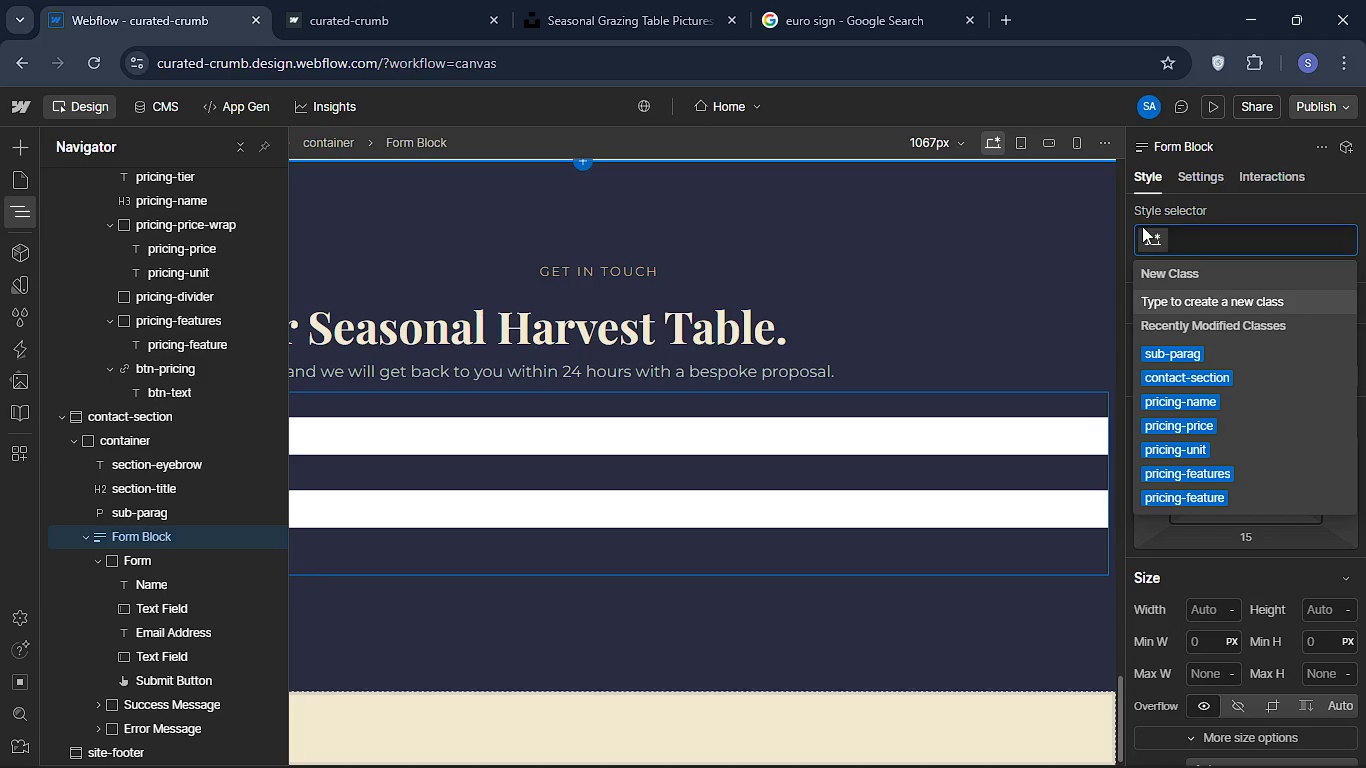 
type(contact)
 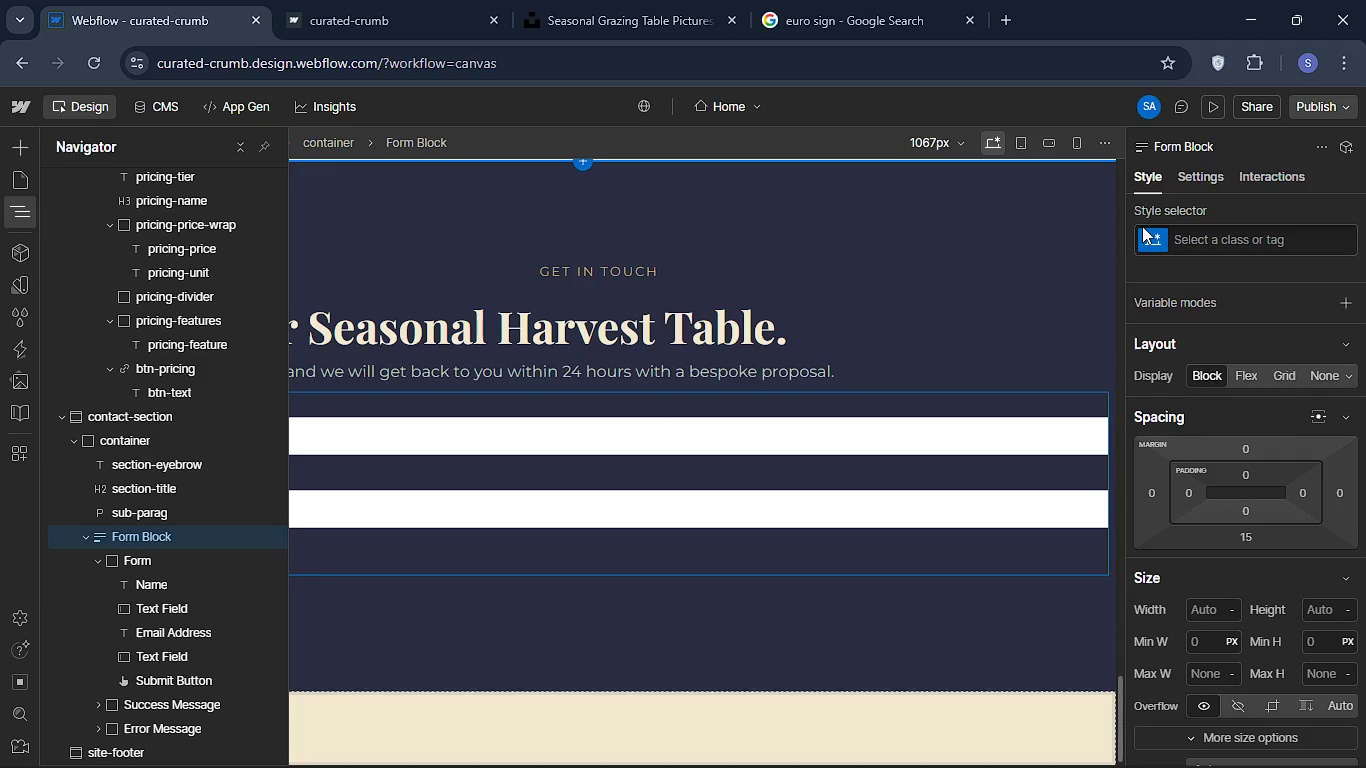 
left_click([1142, 226])
 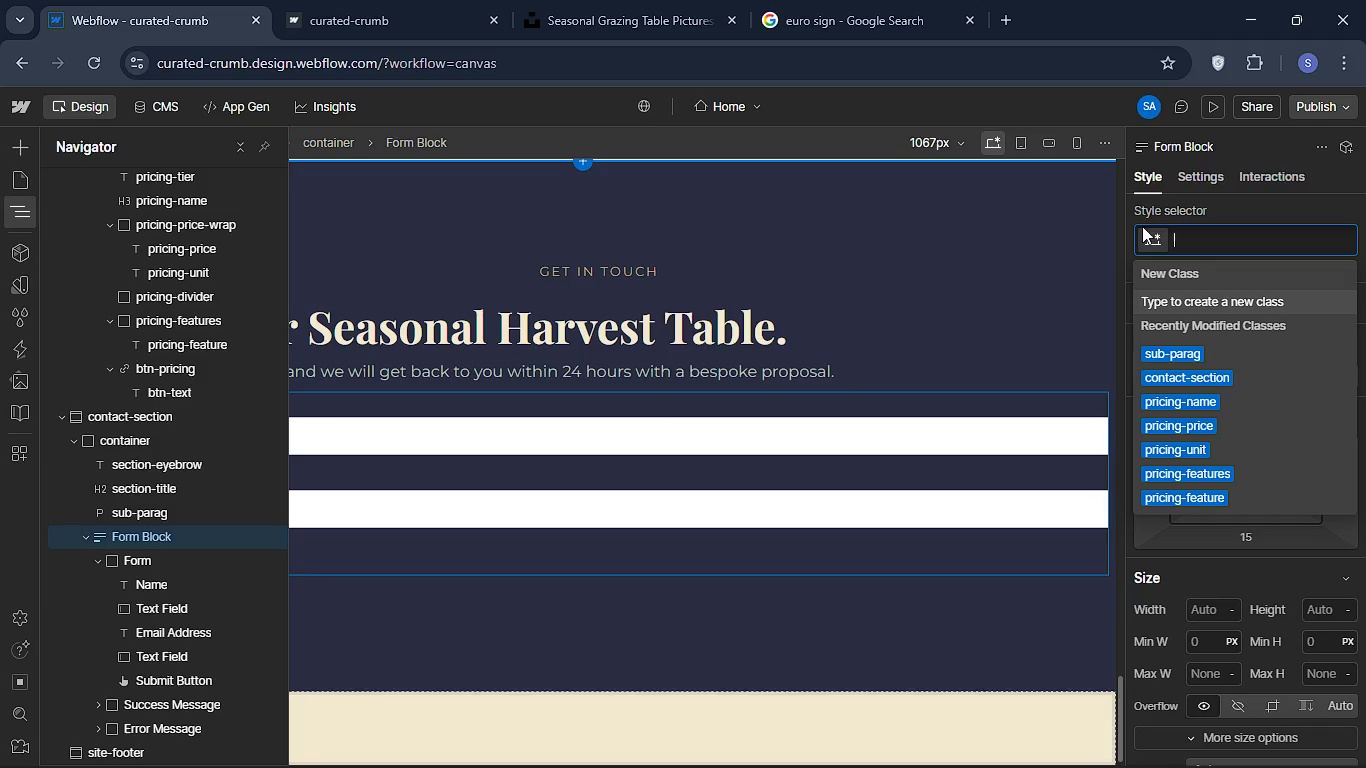 
type(contact)
 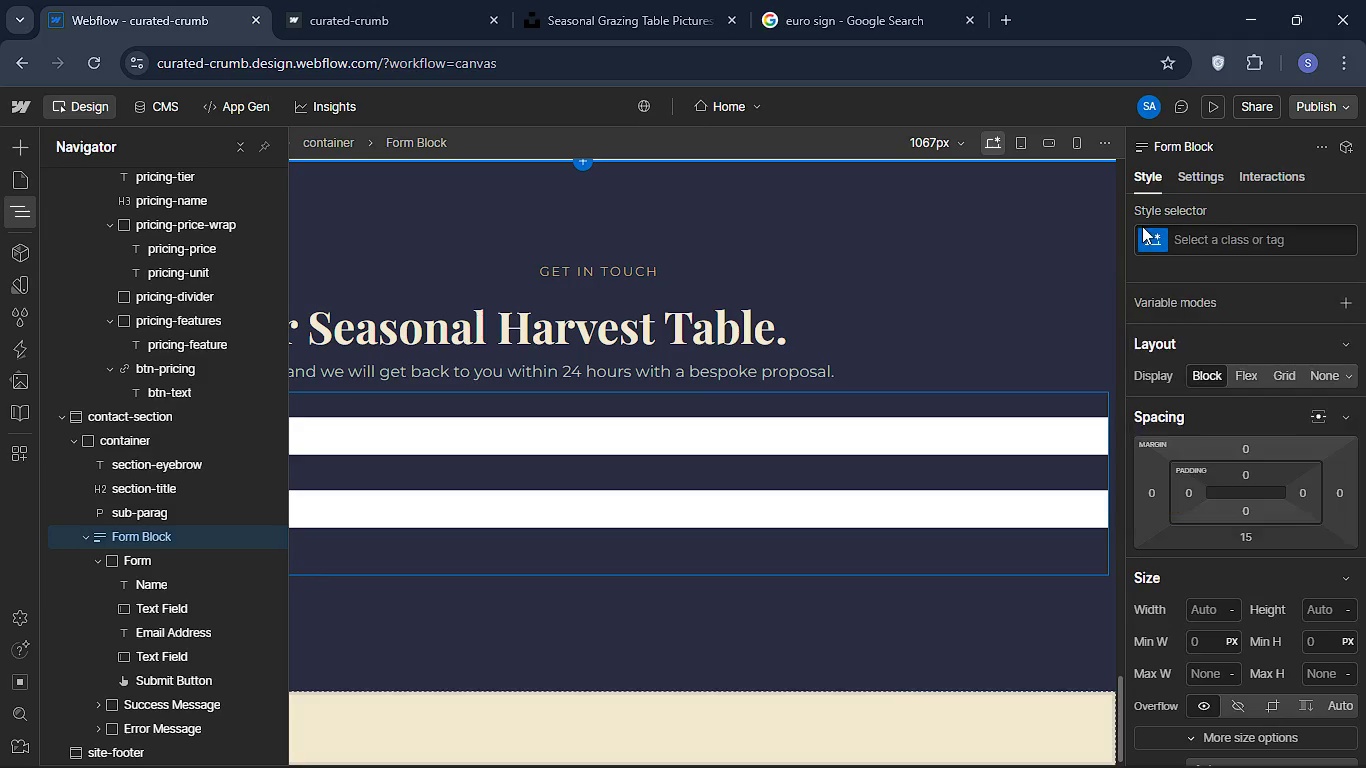 
left_click([1142, 226])
 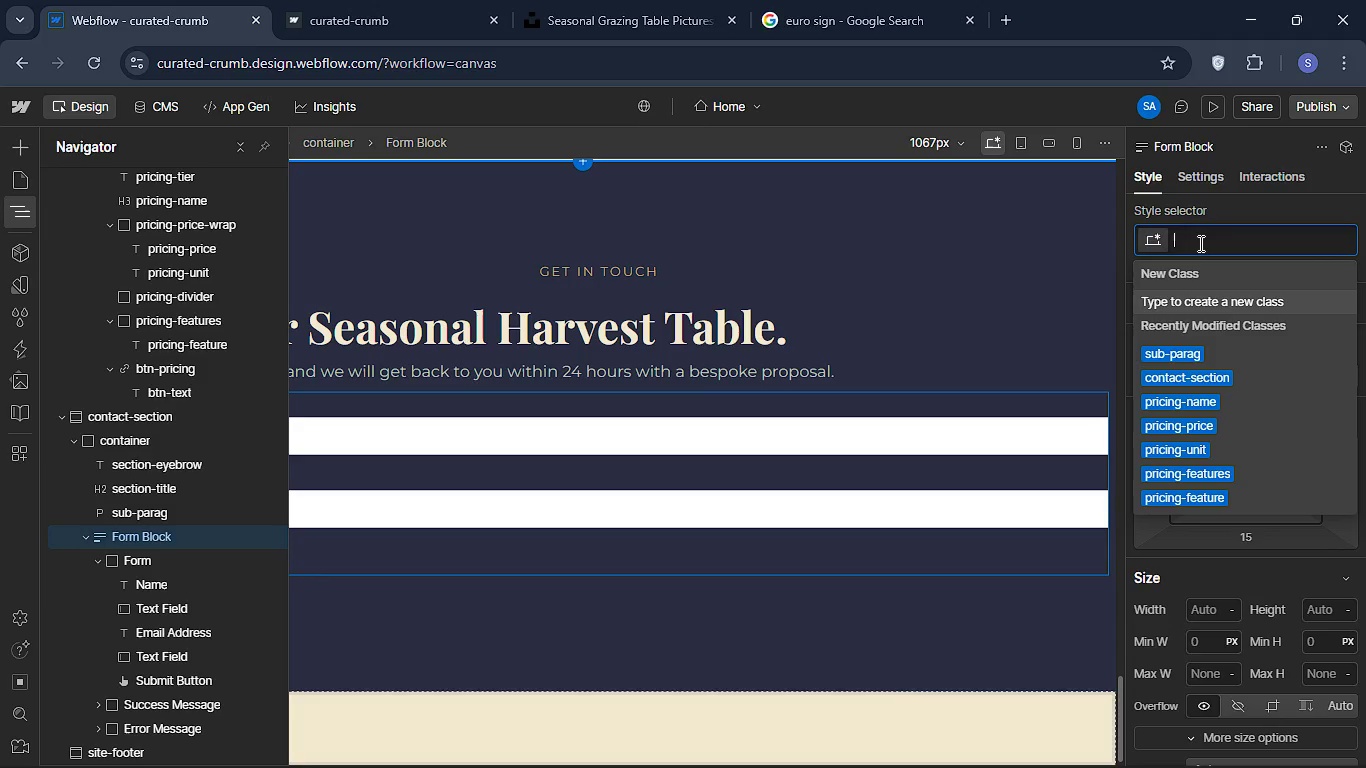 
type(contact )
key(Backspace)
type(-form )
key(Backspace)
type(-wrap)
 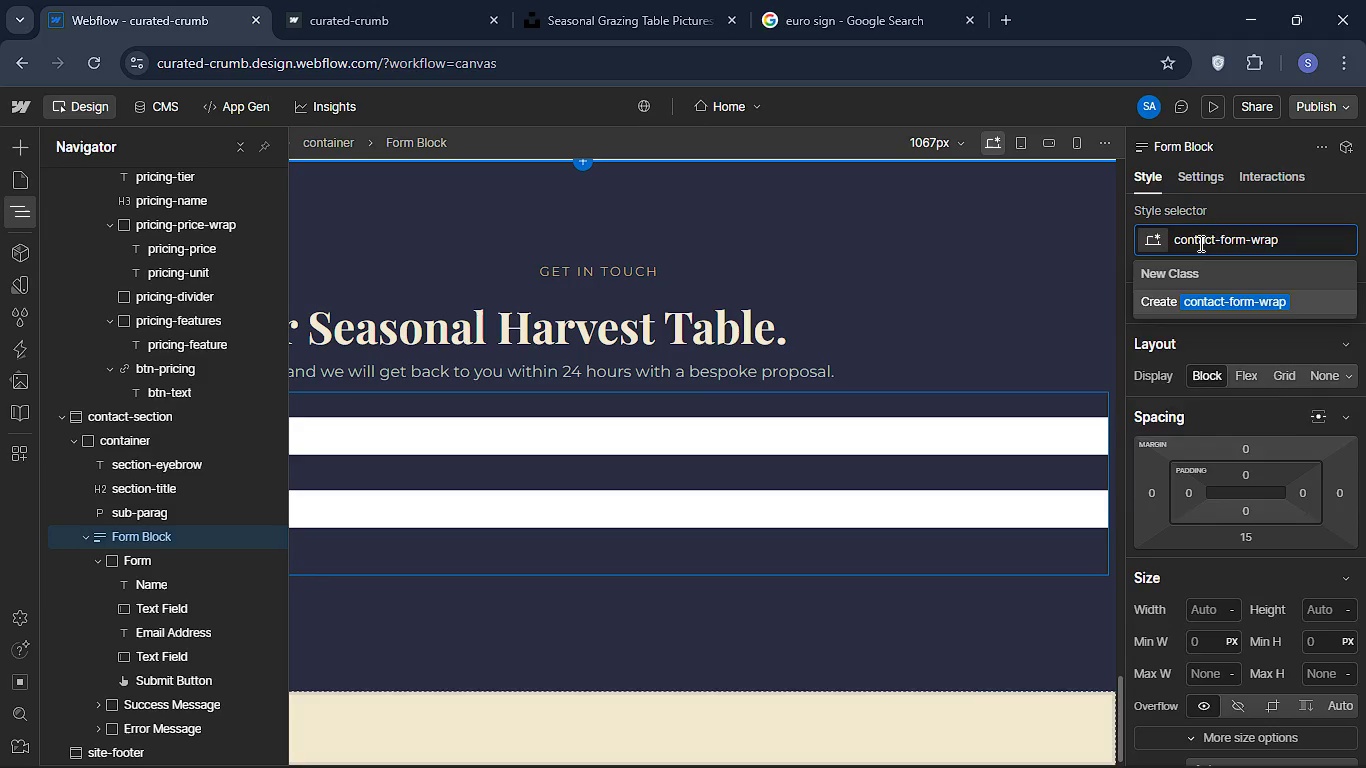 
key(Enter)
 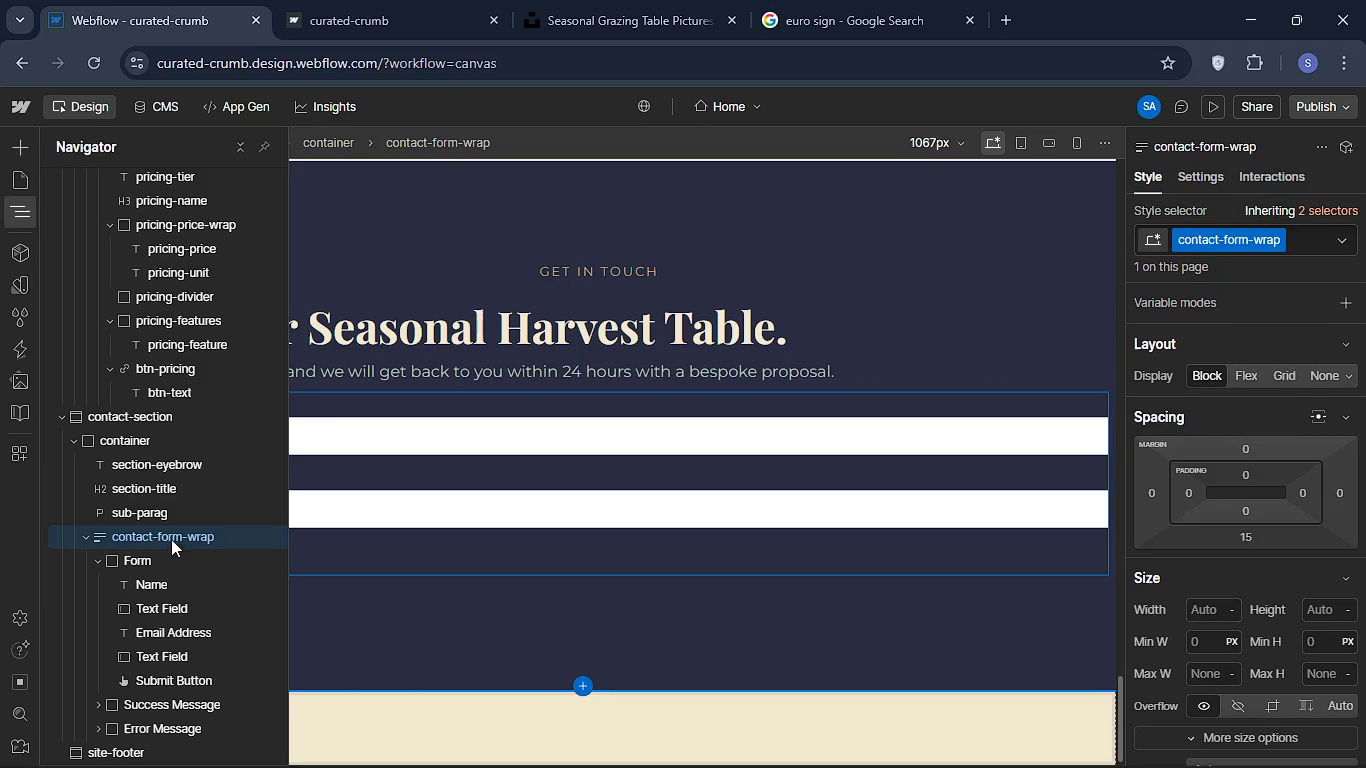 
wait(6.55)
 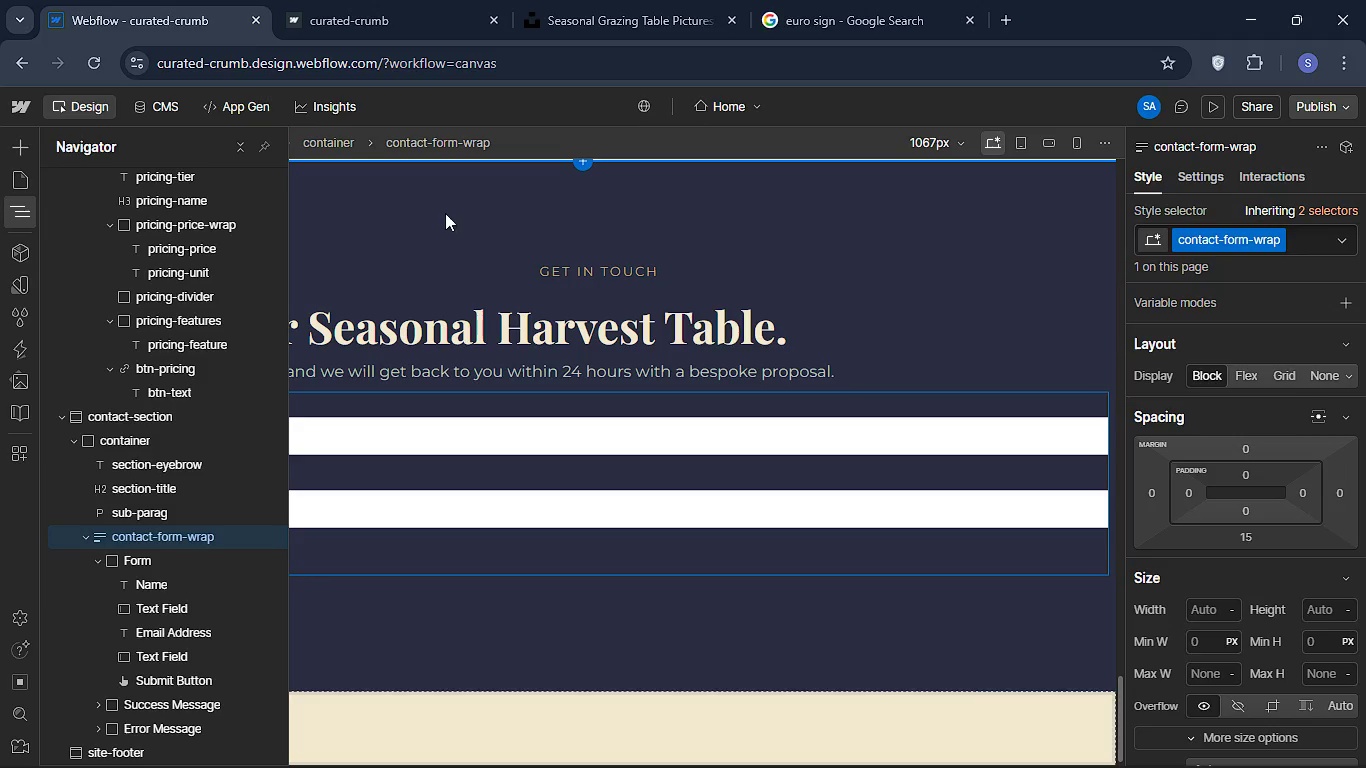 
left_click([187, 526])
 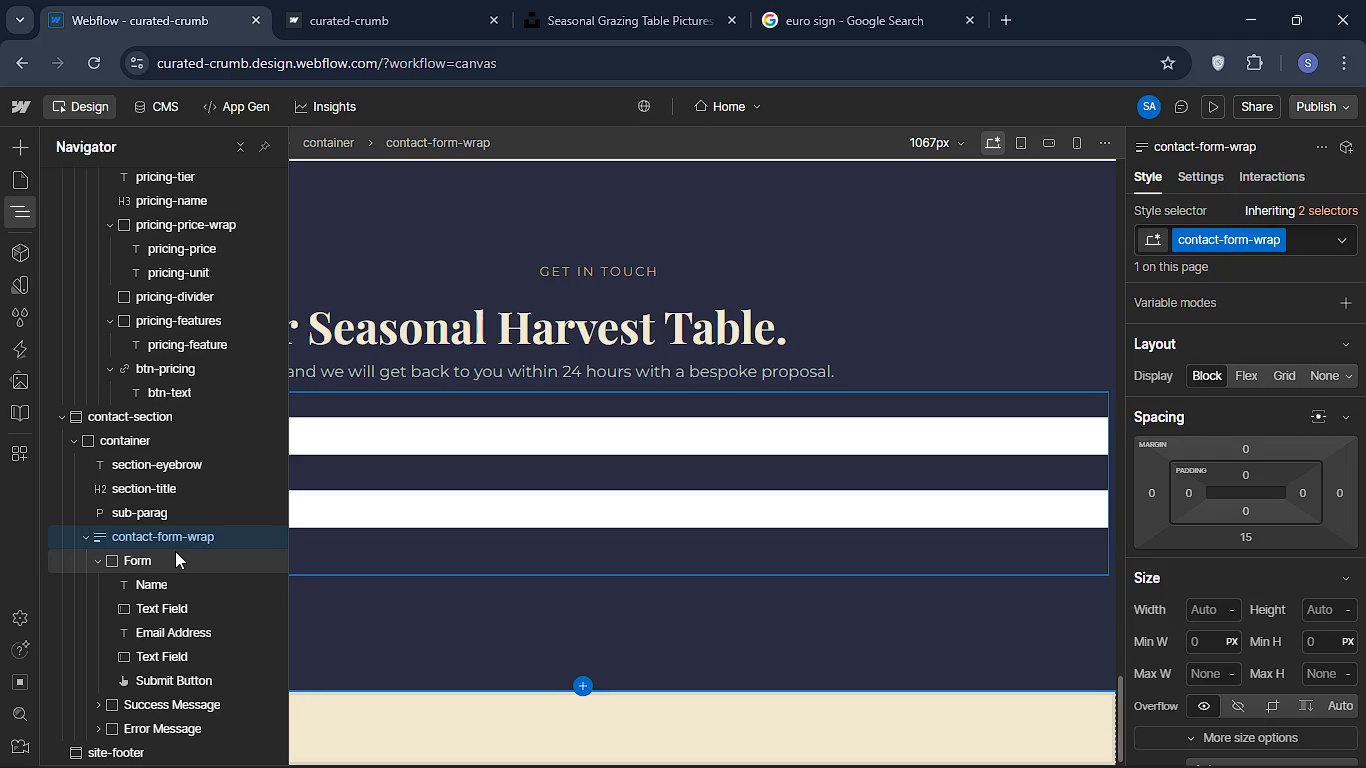 
left_click([175, 551])
 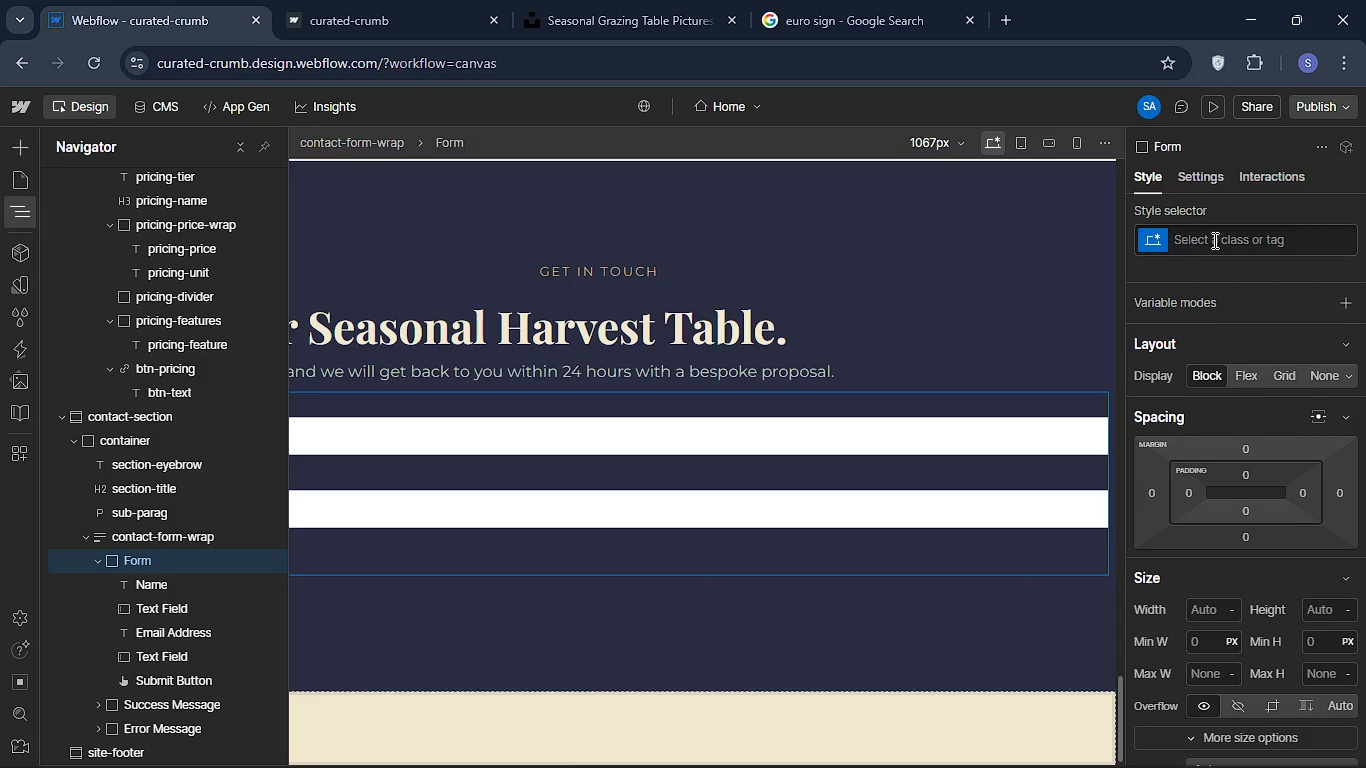 
left_click([1213, 240])
 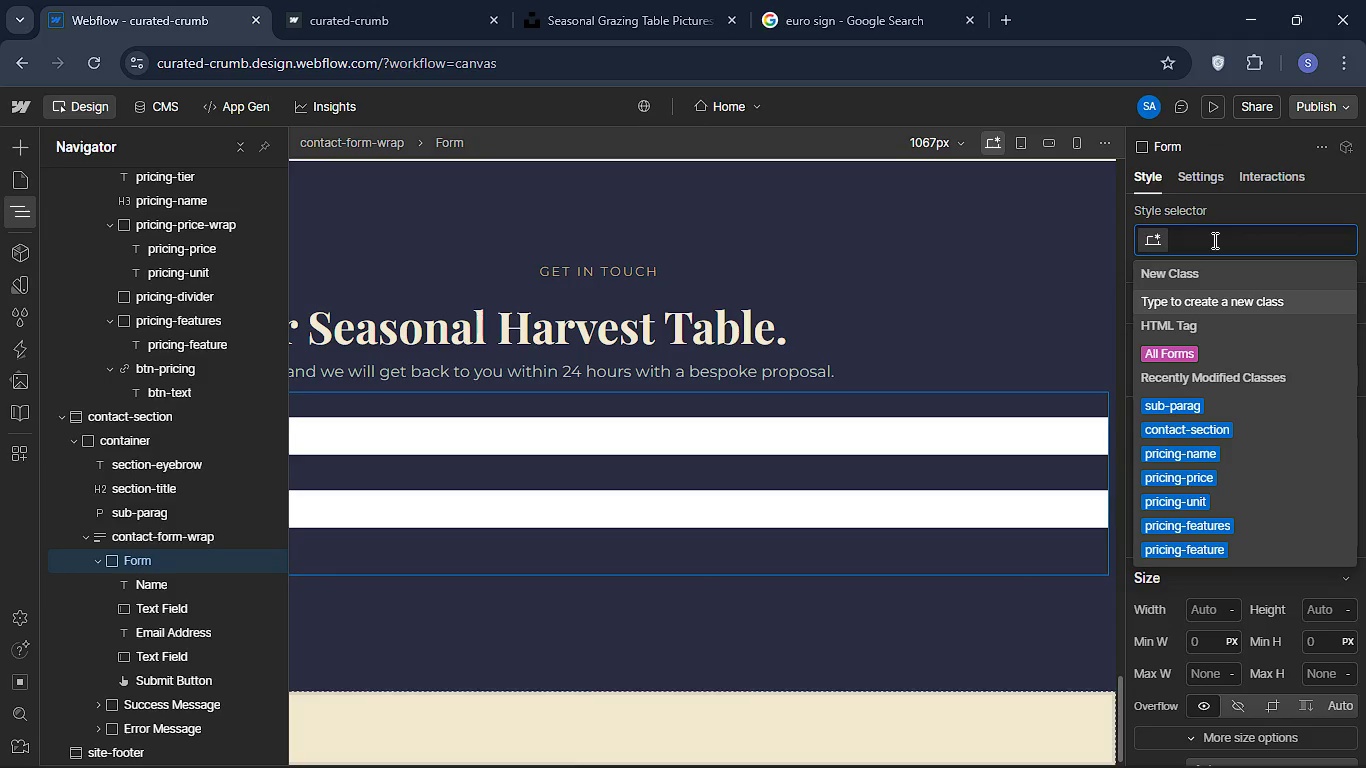 
type(cont)
 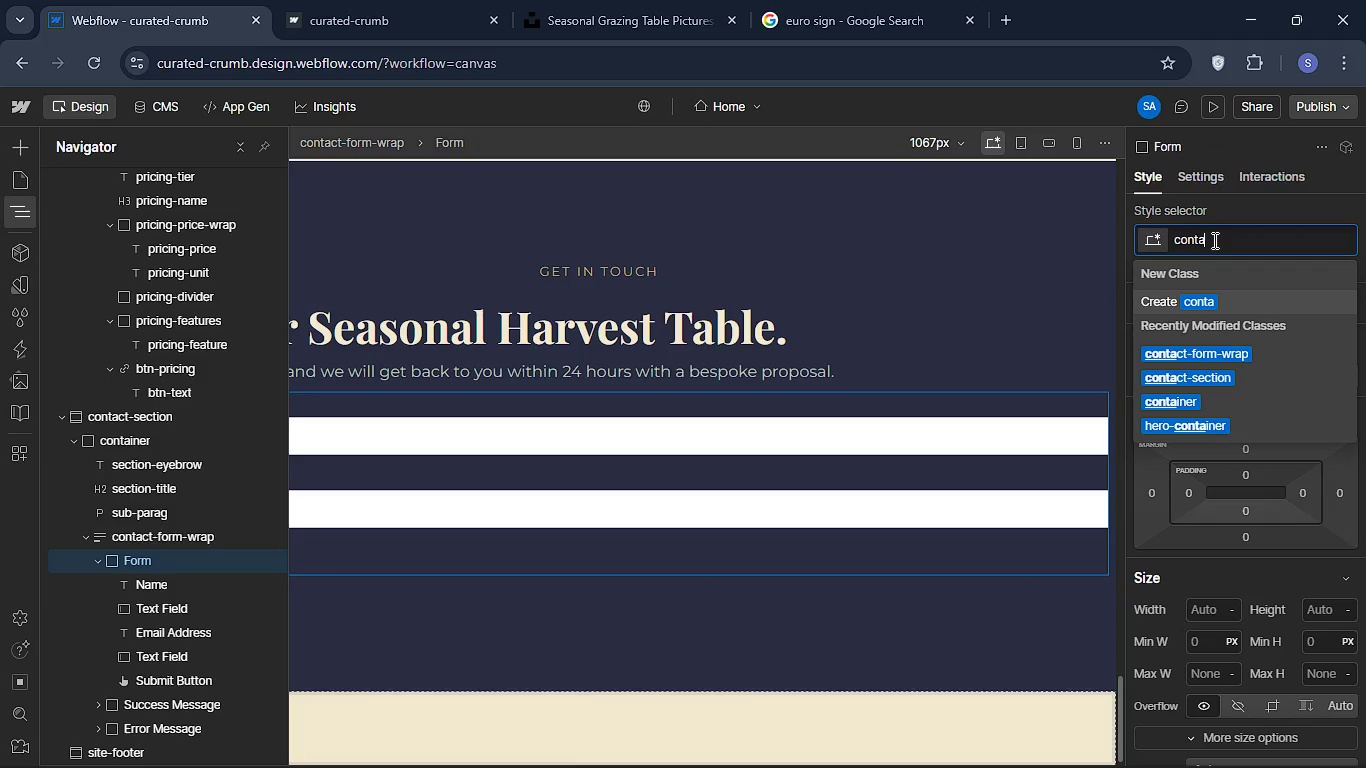 
left_click([1213, 240])
 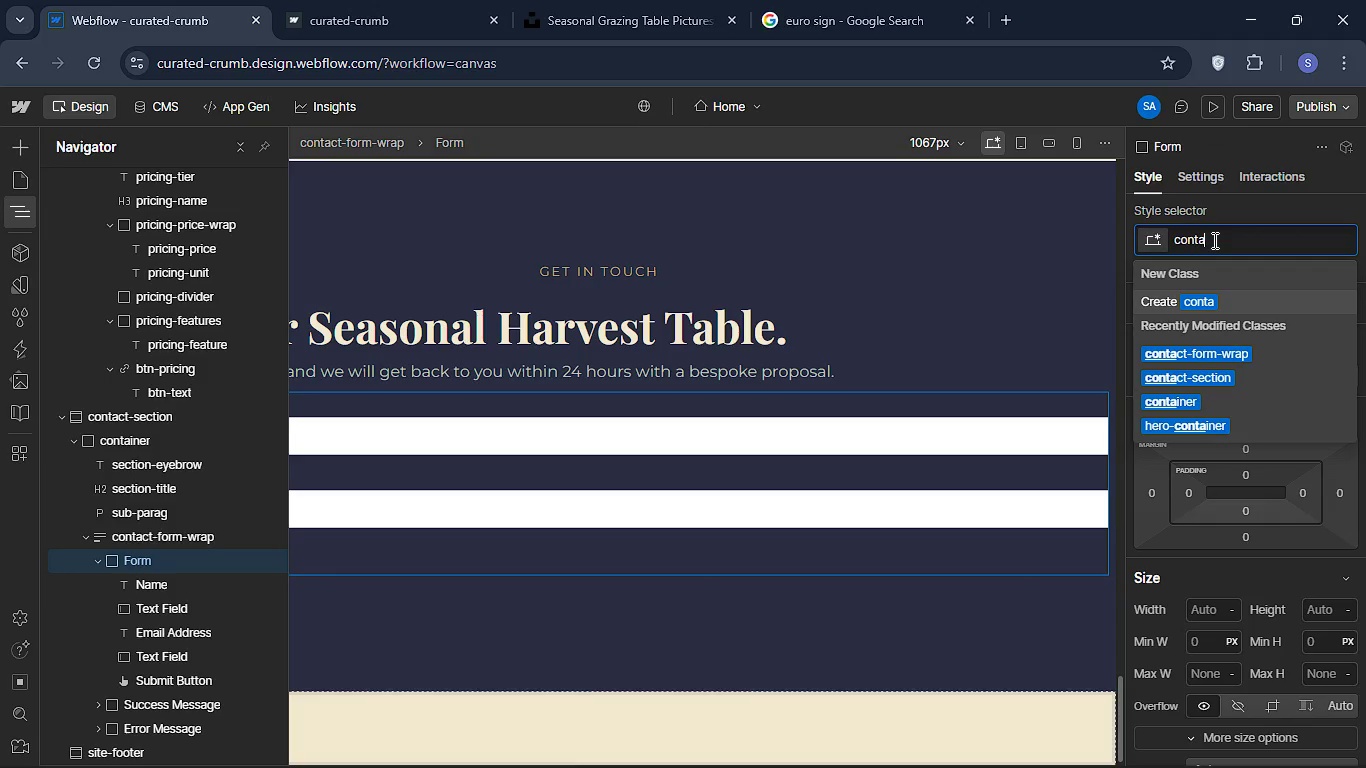 
type(act )
key(Backspace)
type(-fr)
key(Backspace)
type(r)
key(Backspace)
type(orm )
key(Backspace)
 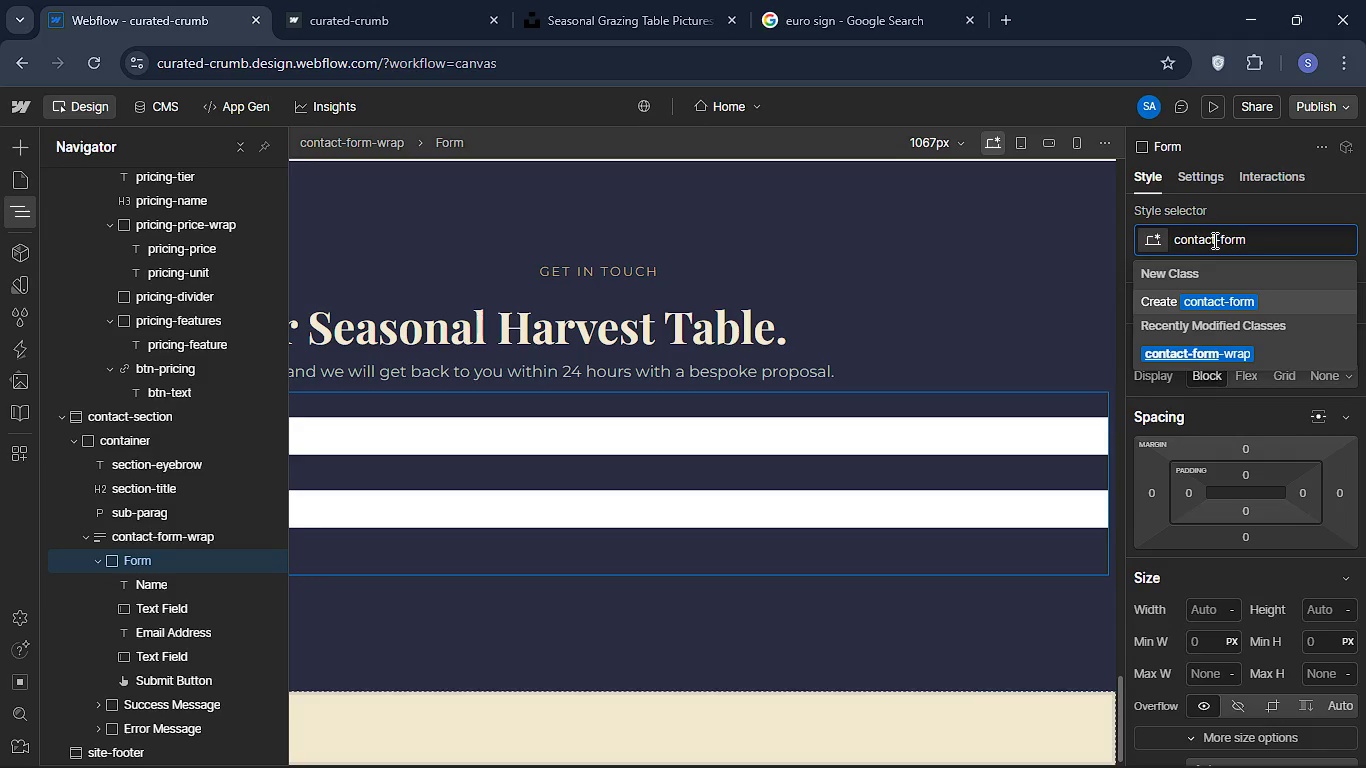 
key(Enter)
 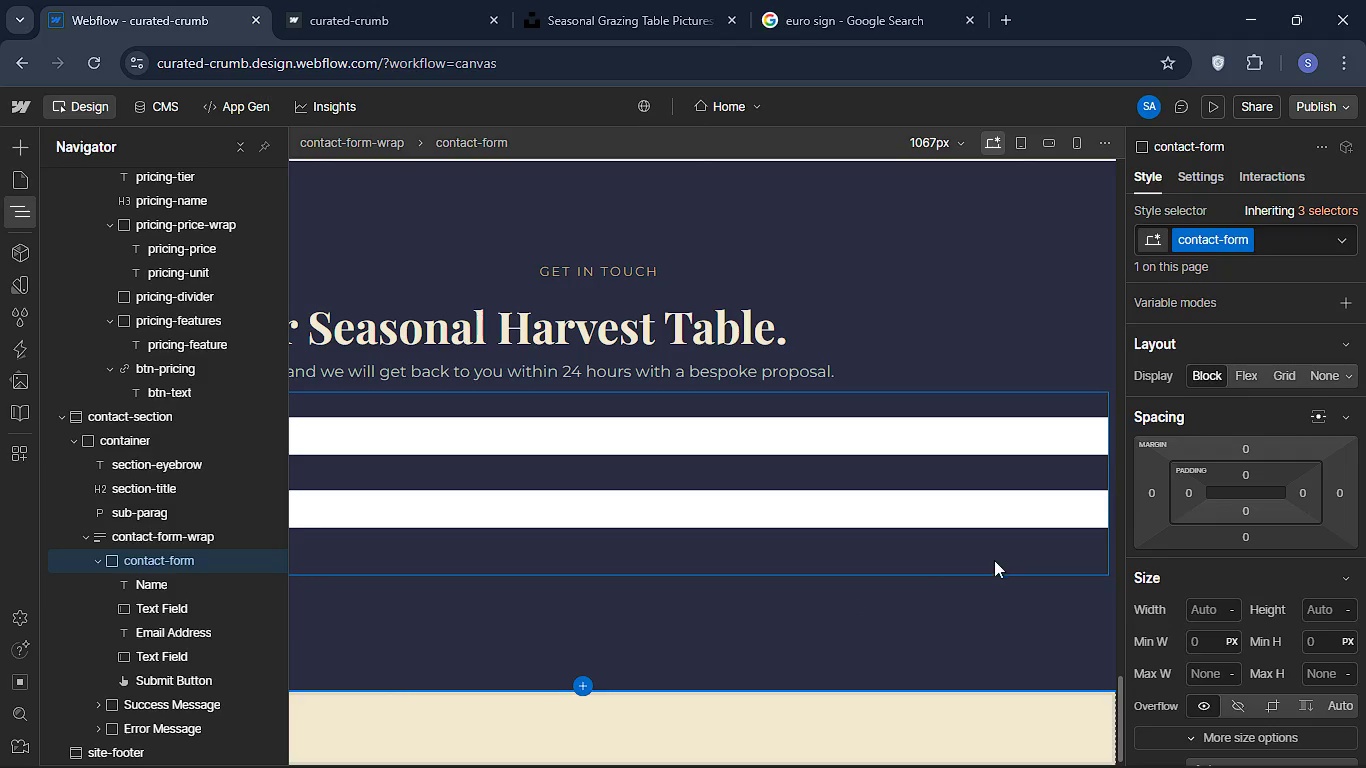 
wait(15.38)
 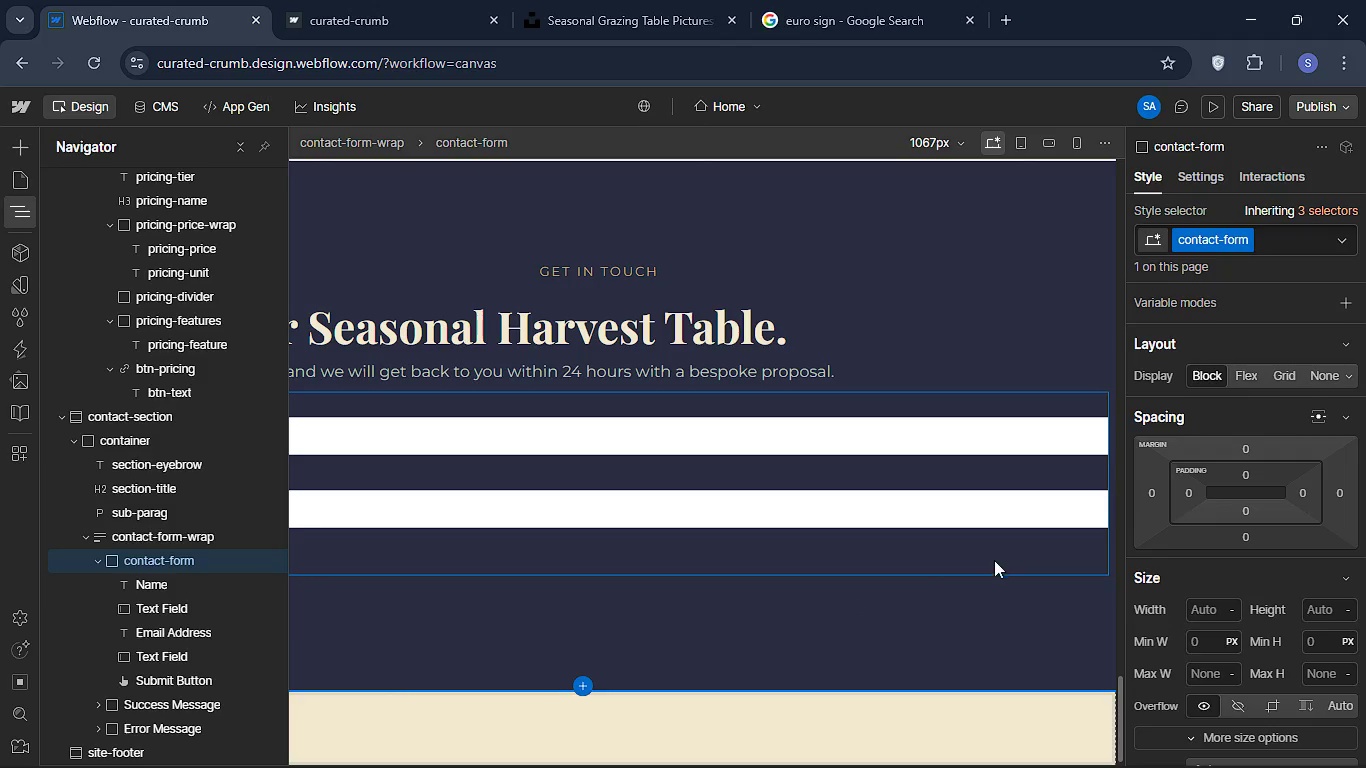 
left_click([1273, 381])
 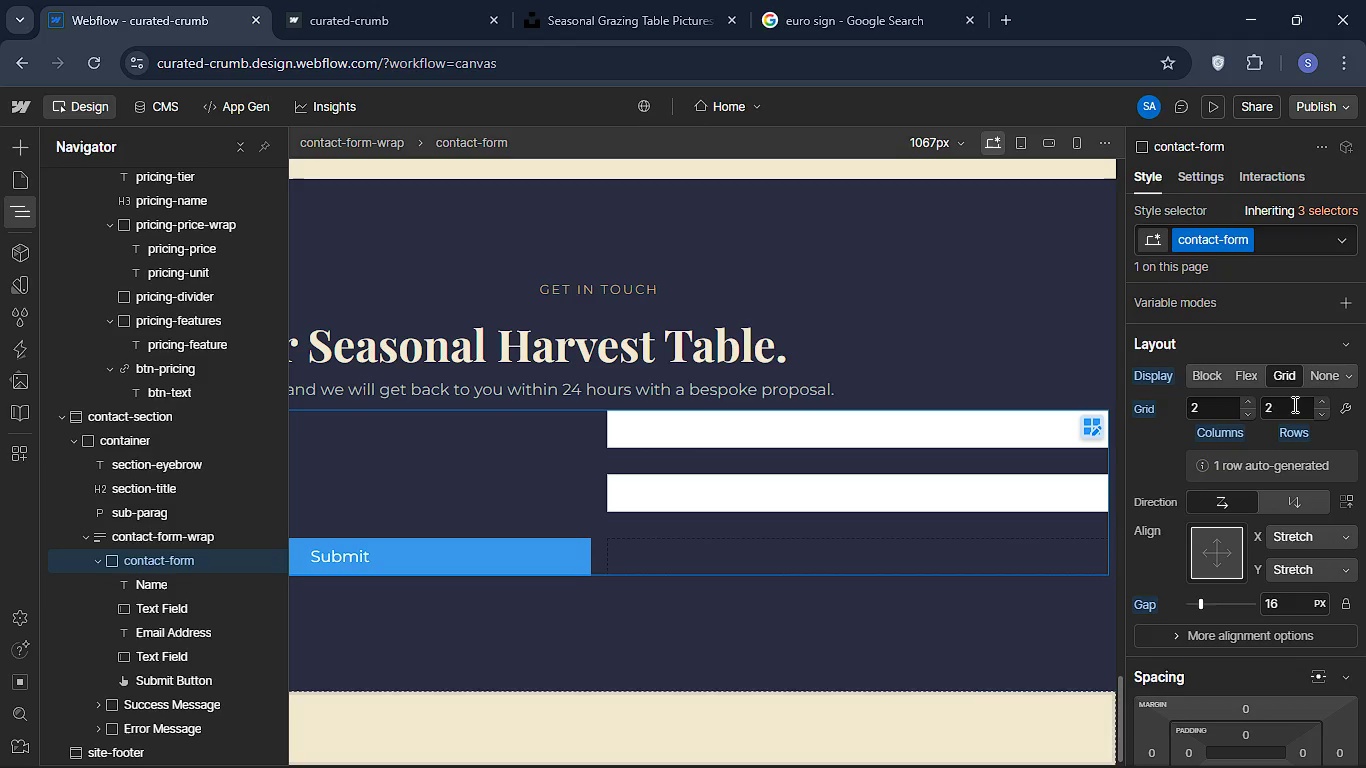 
wait(6.81)
 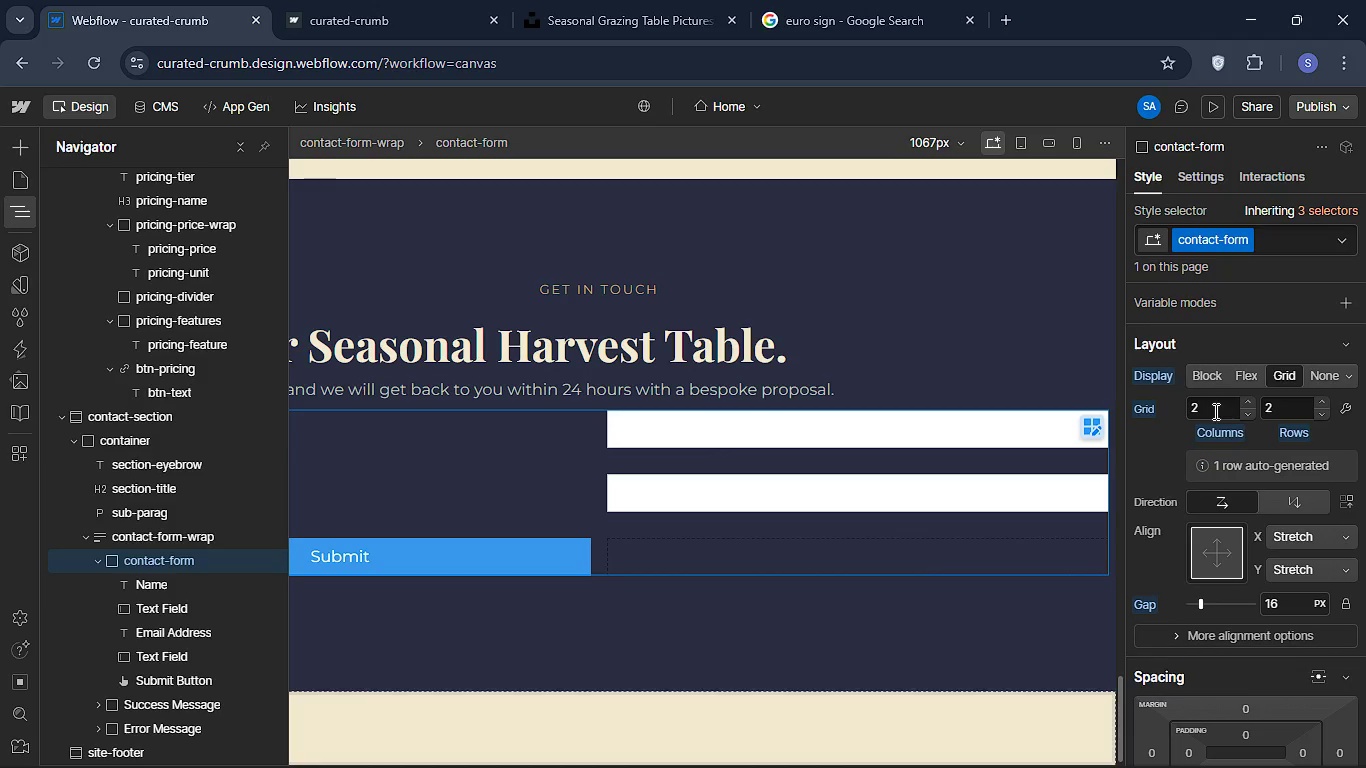 
left_click([1293, 404])
 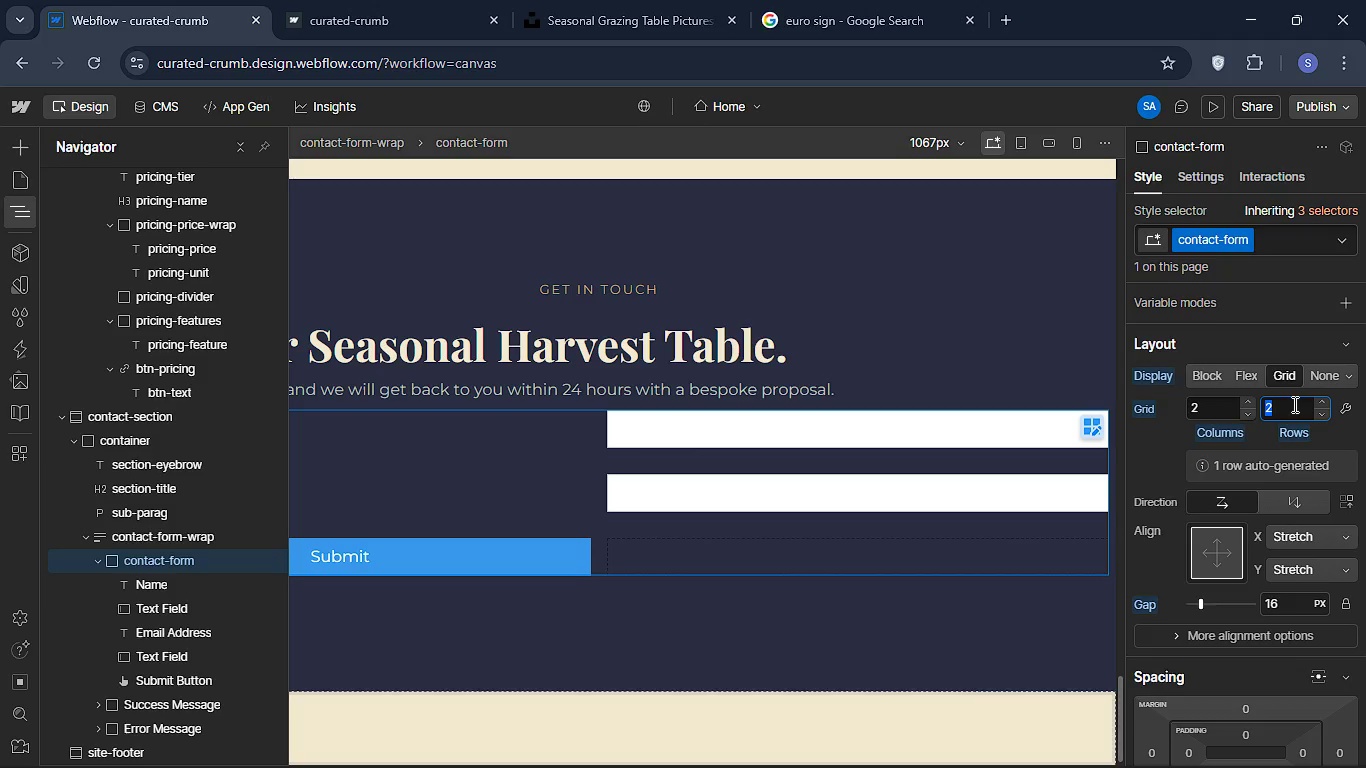 
key(1)
 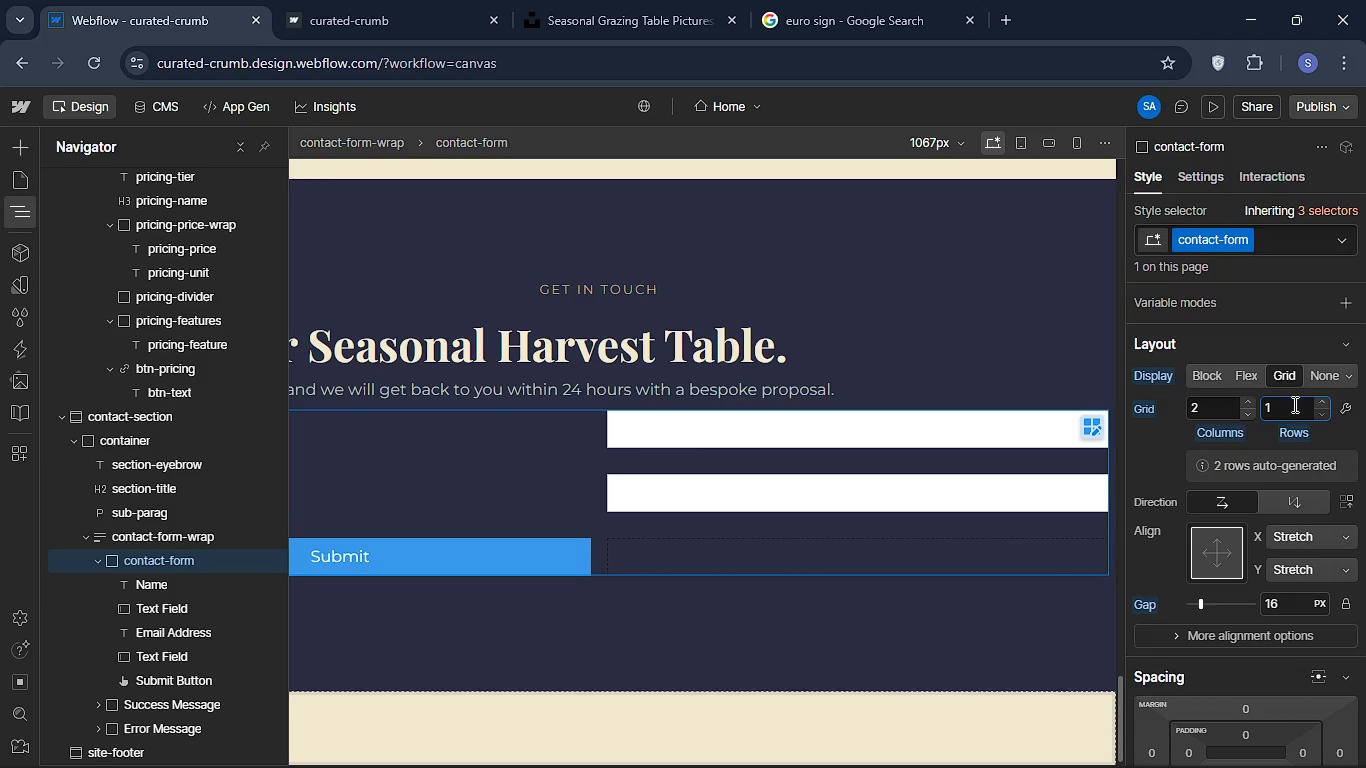 
key(Enter)
 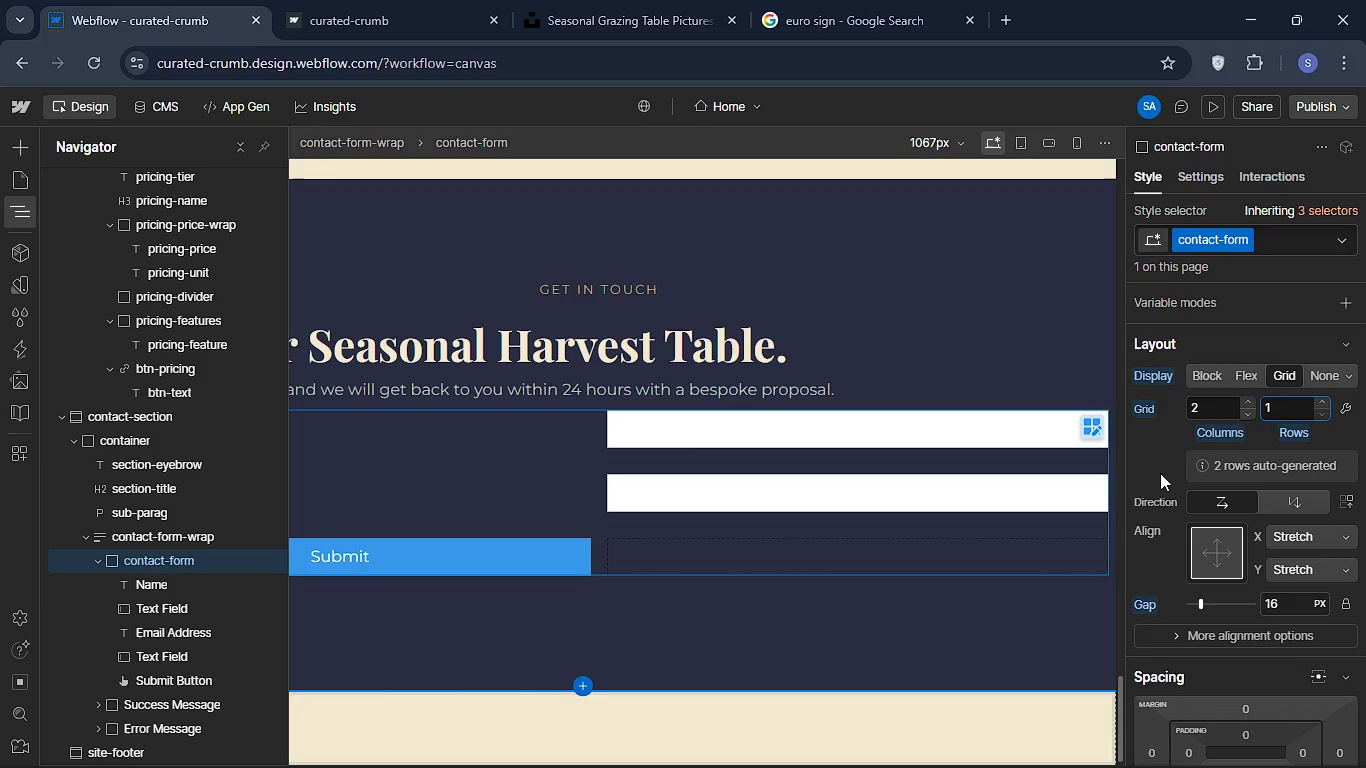 
left_click([1149, 461])
 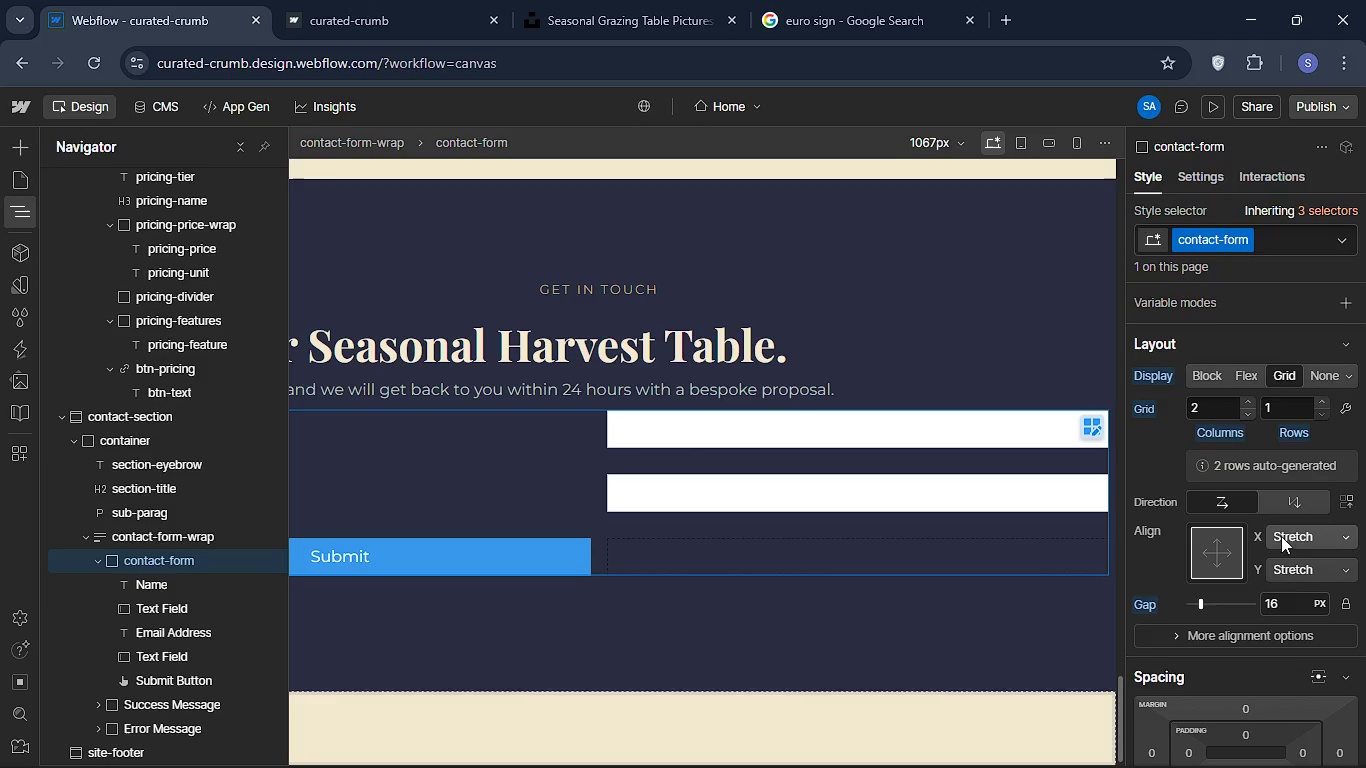 
left_click([1276, 601])
 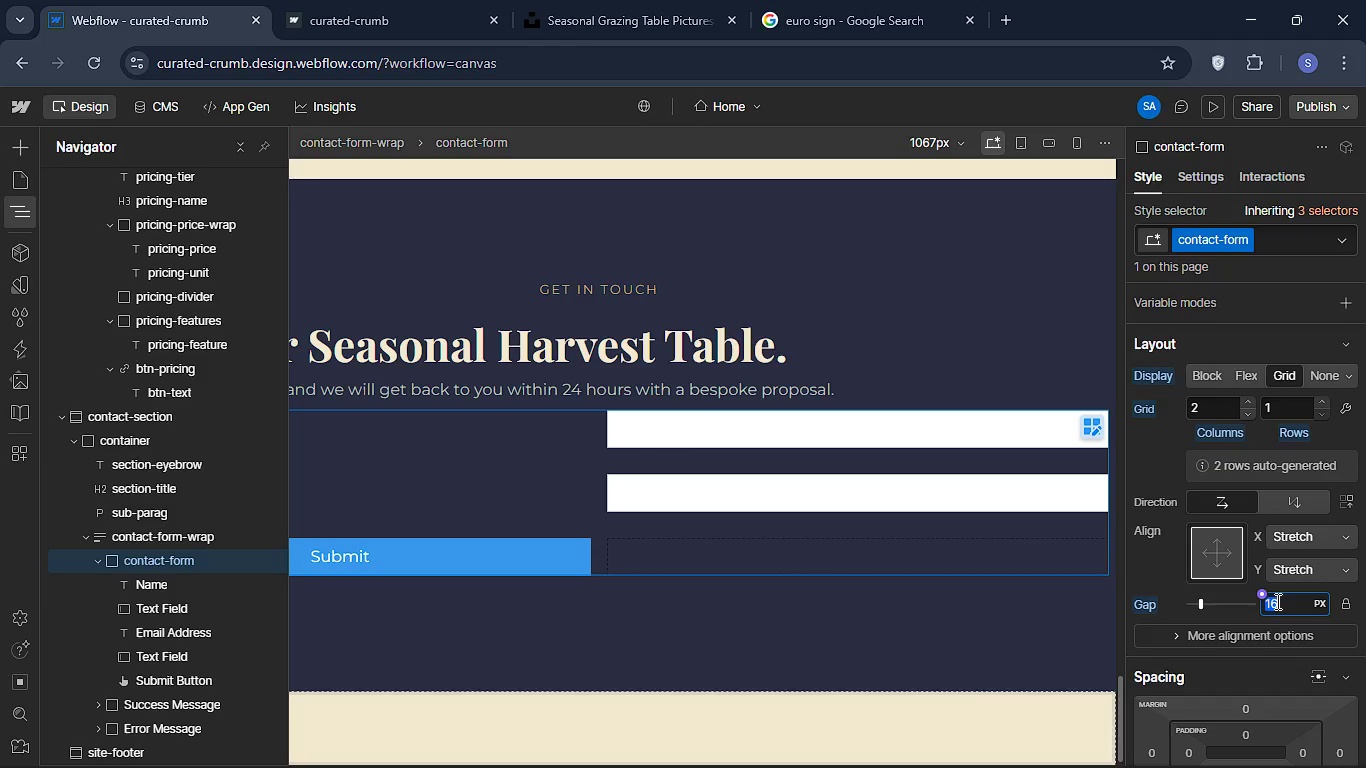 
type(20)
 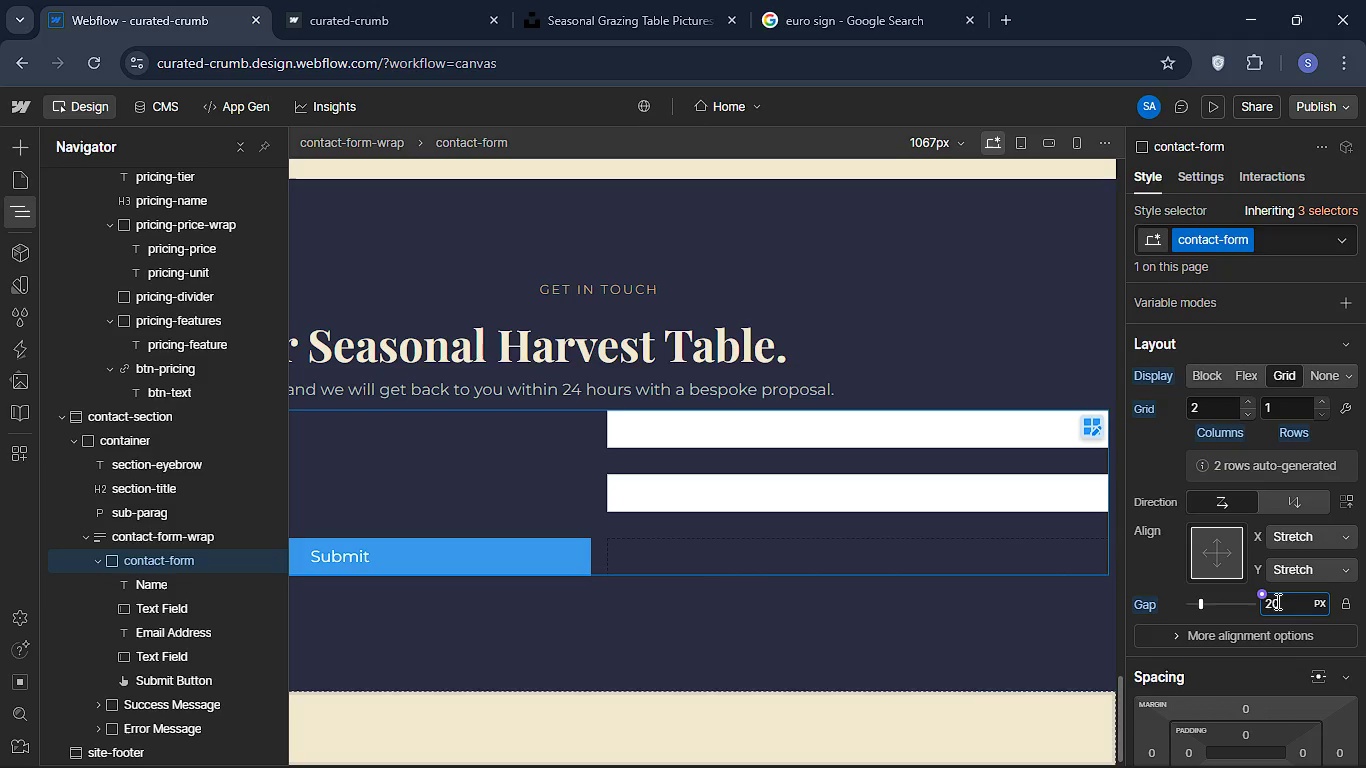 
key(Enter)
 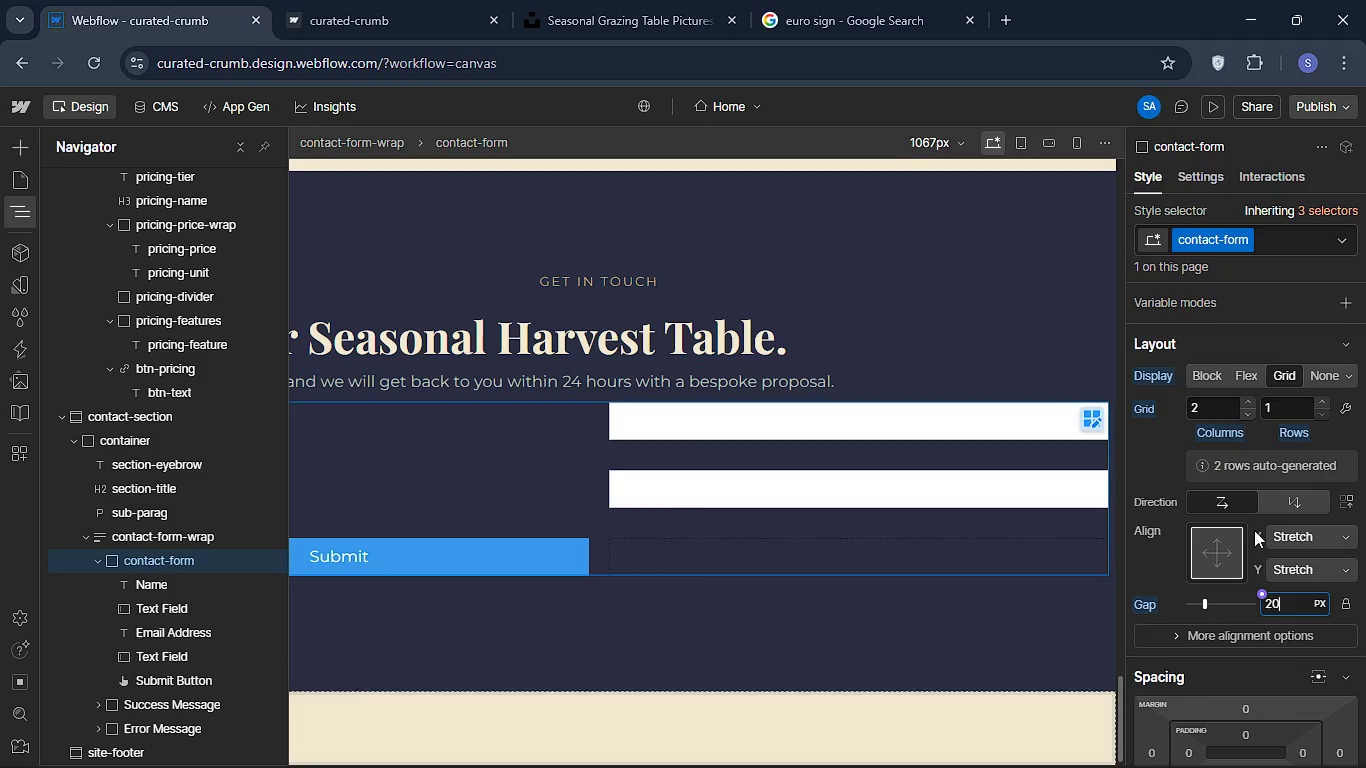 
wait(11.81)
 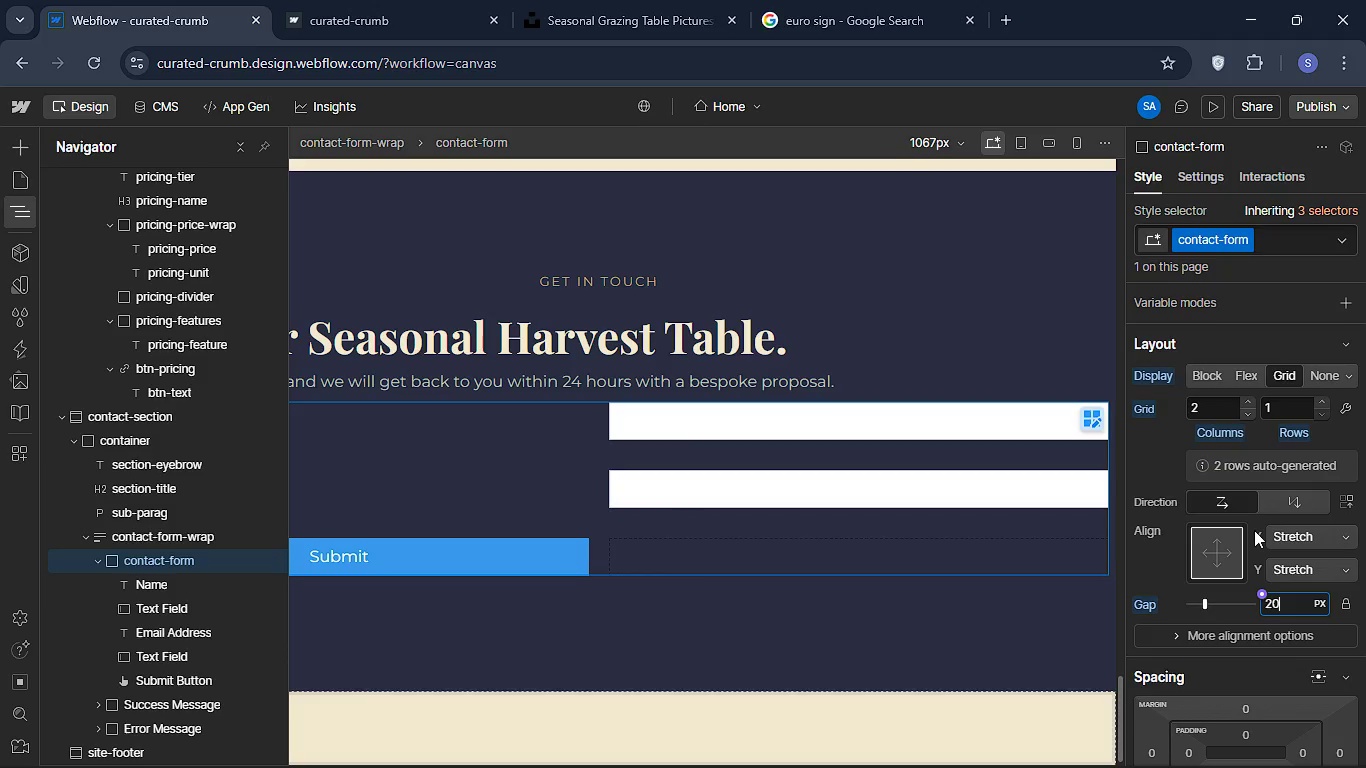 
left_click([1318, 403])
 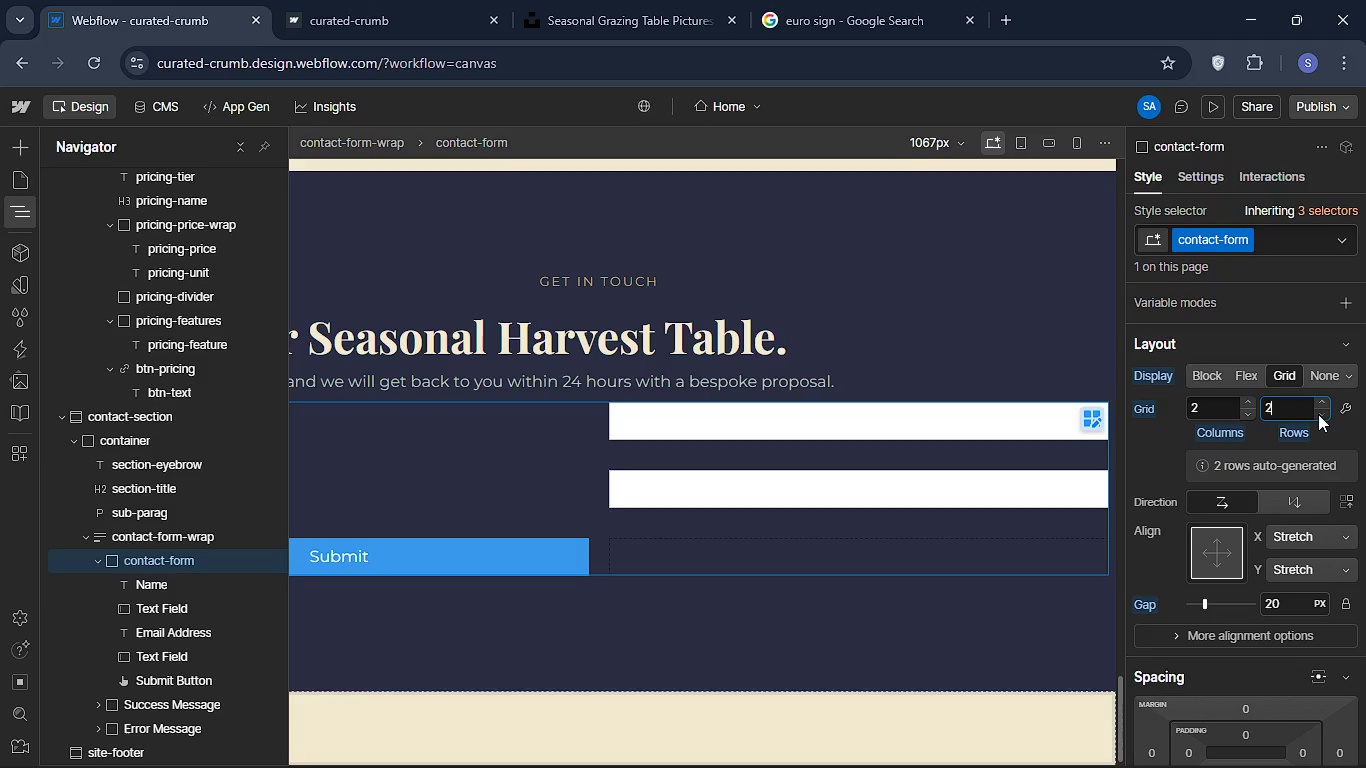 
left_click([1318, 414])
 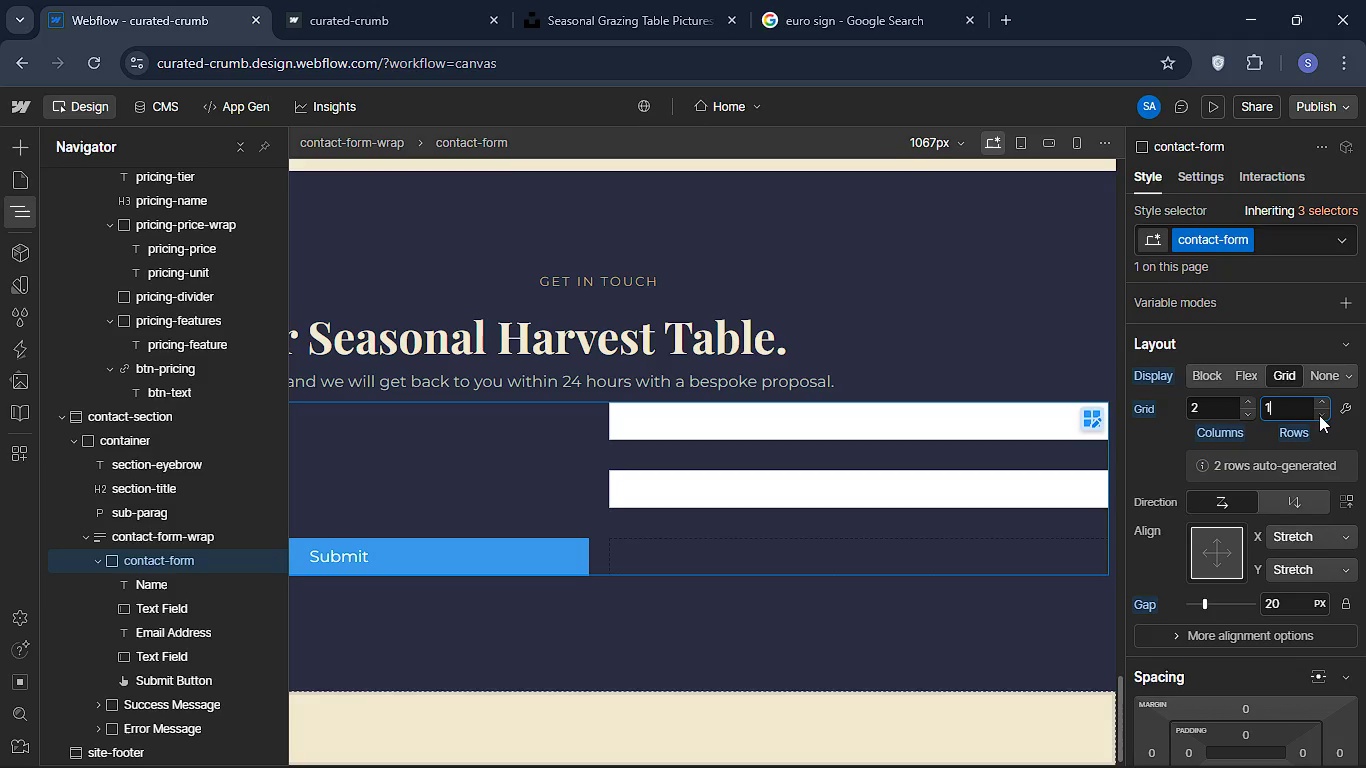 
left_click([1319, 415])
 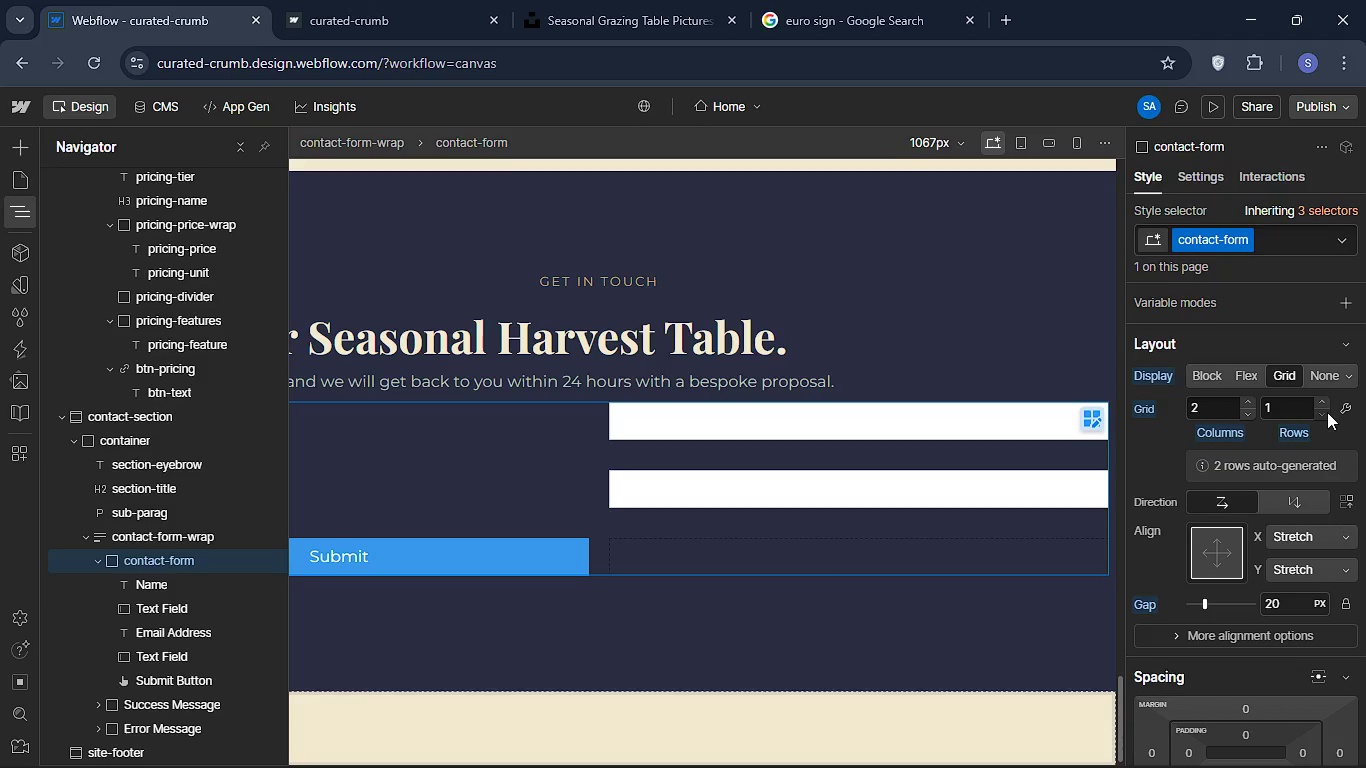 
left_click([1327, 412])
 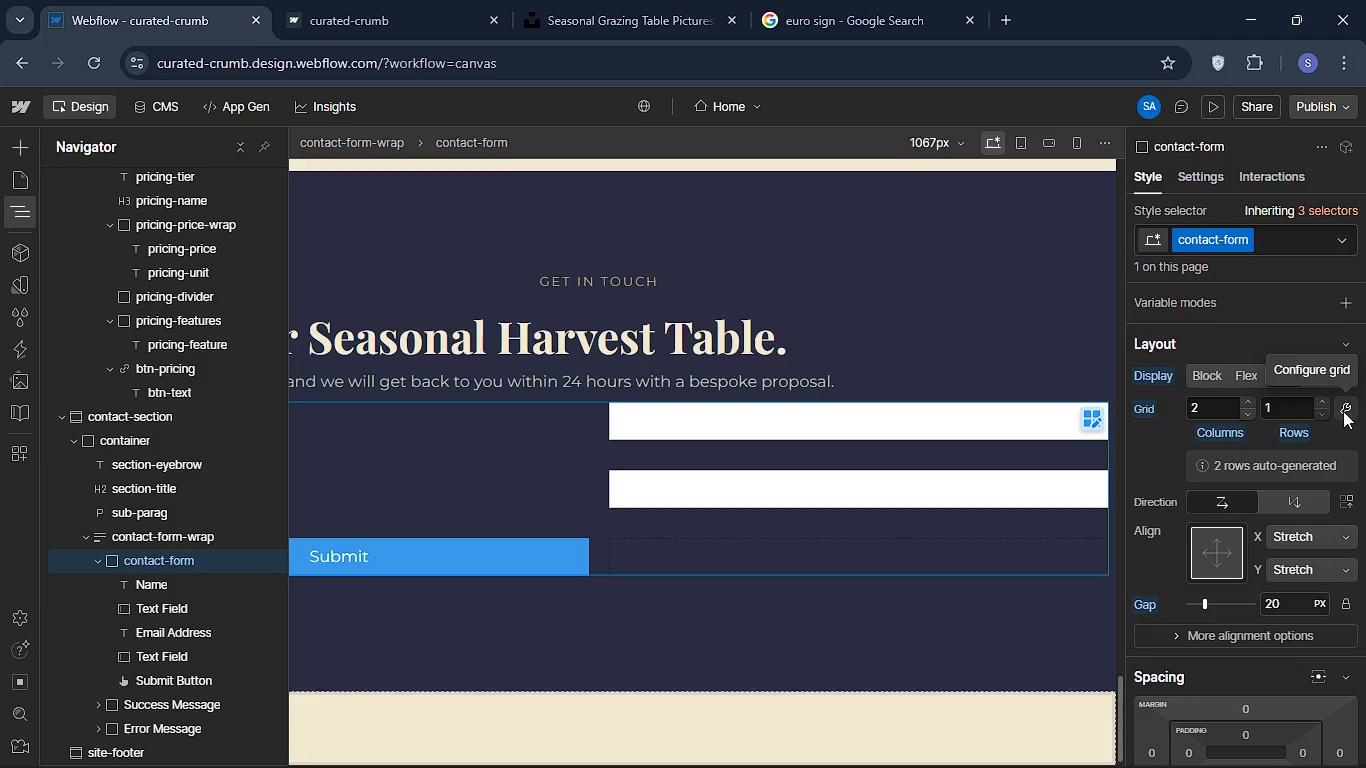 
left_click([1343, 411])
 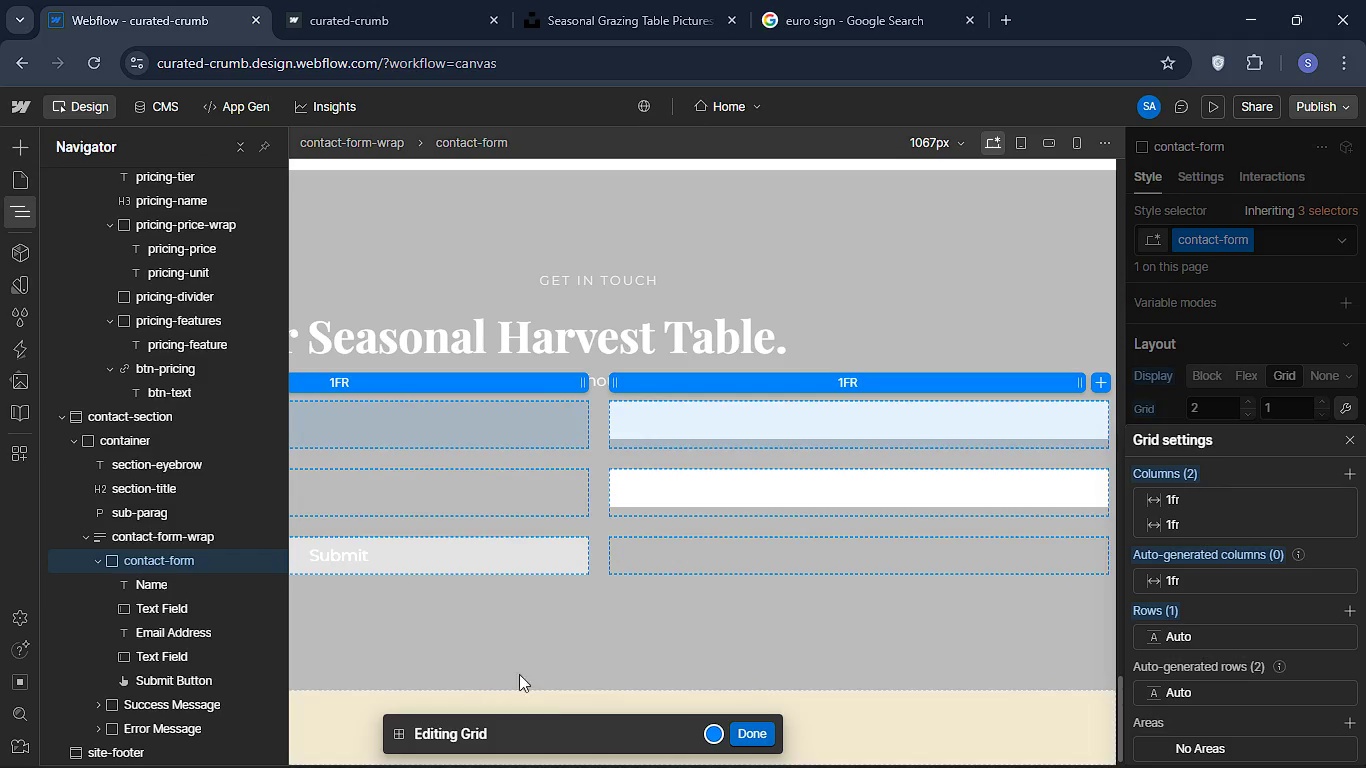 
wait(7.39)
 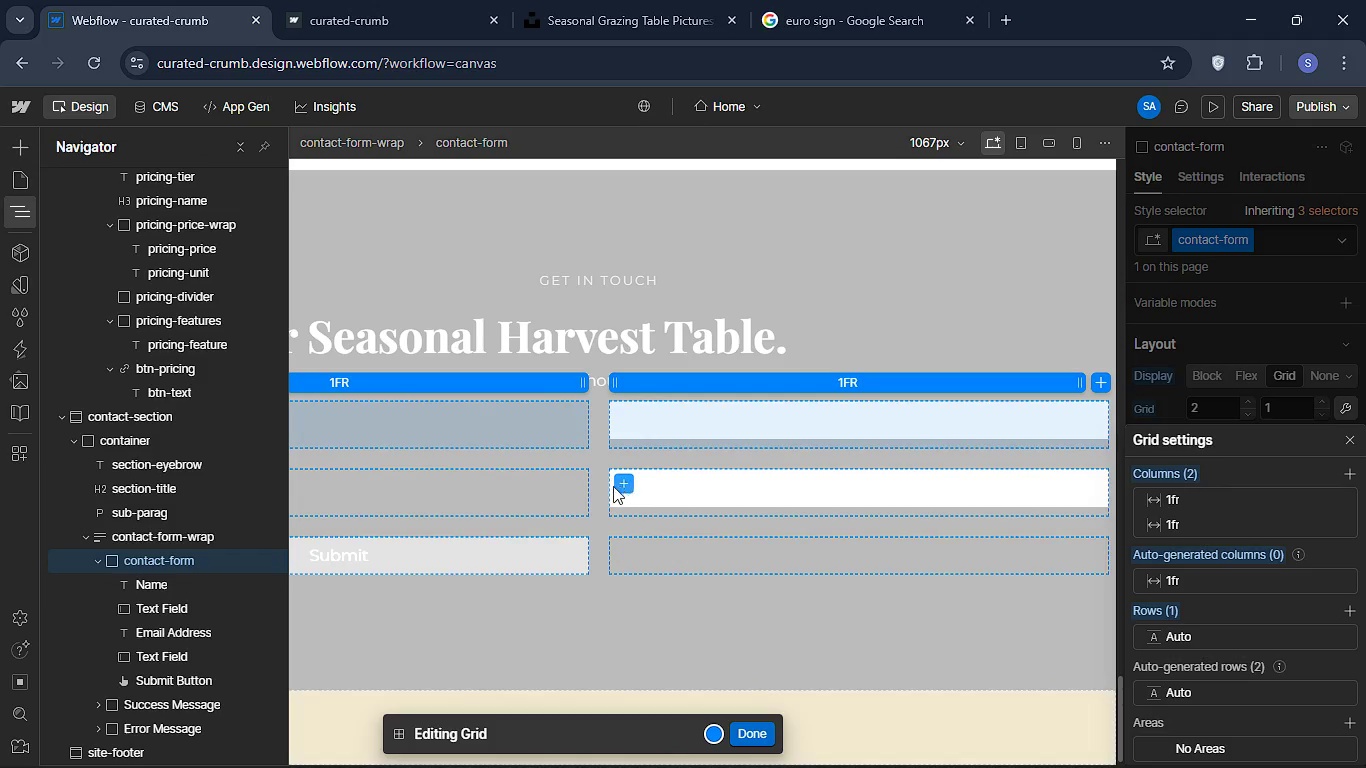 
left_click([755, 736])
 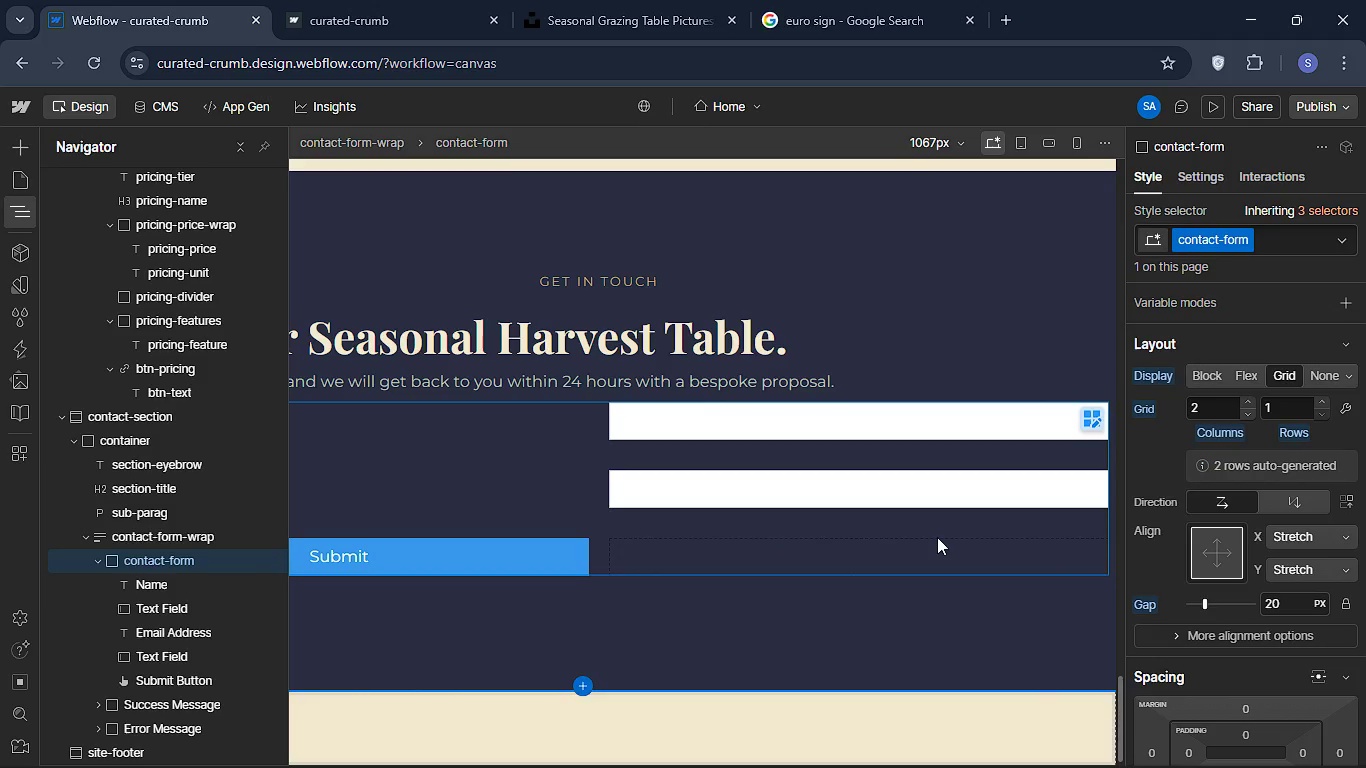 
wait(6.92)
 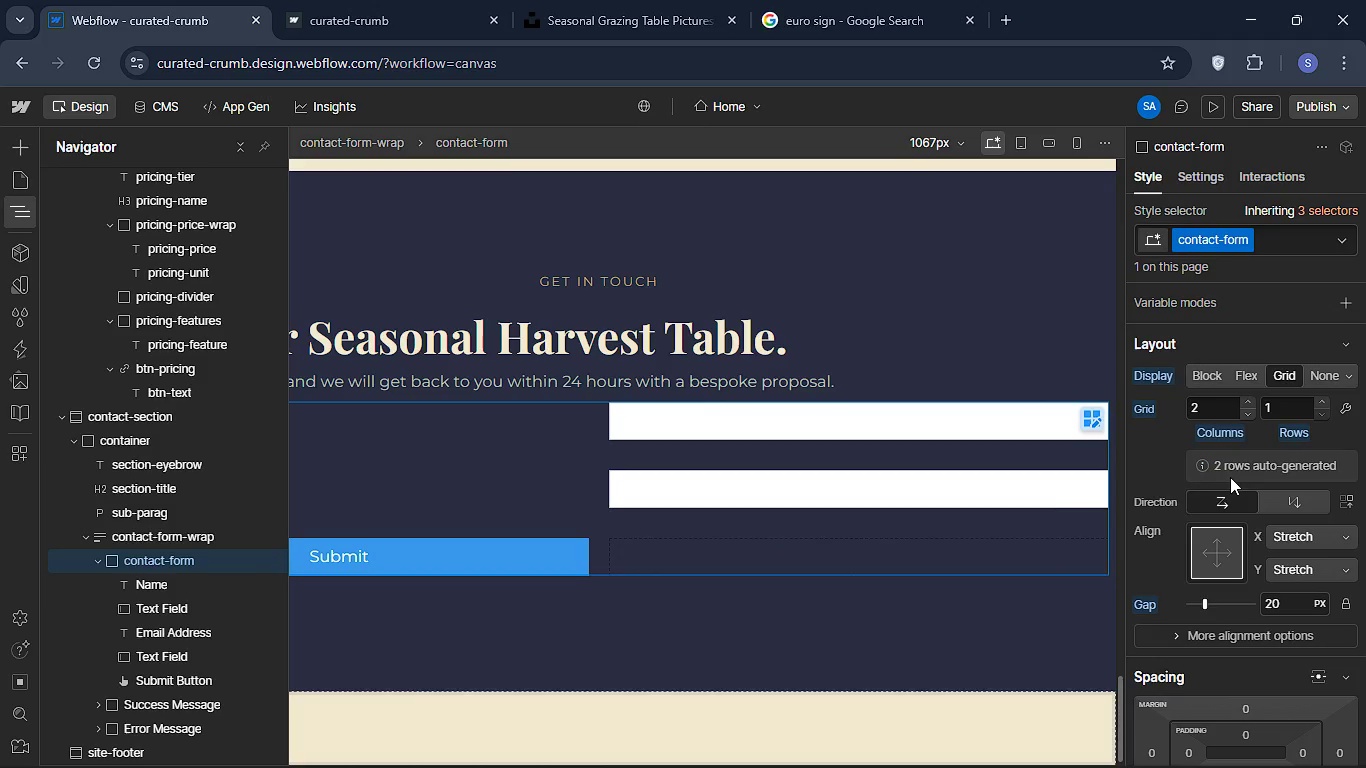 
scroll: coordinate [1261, 438], scroll_direction: down, amount: 18.0
 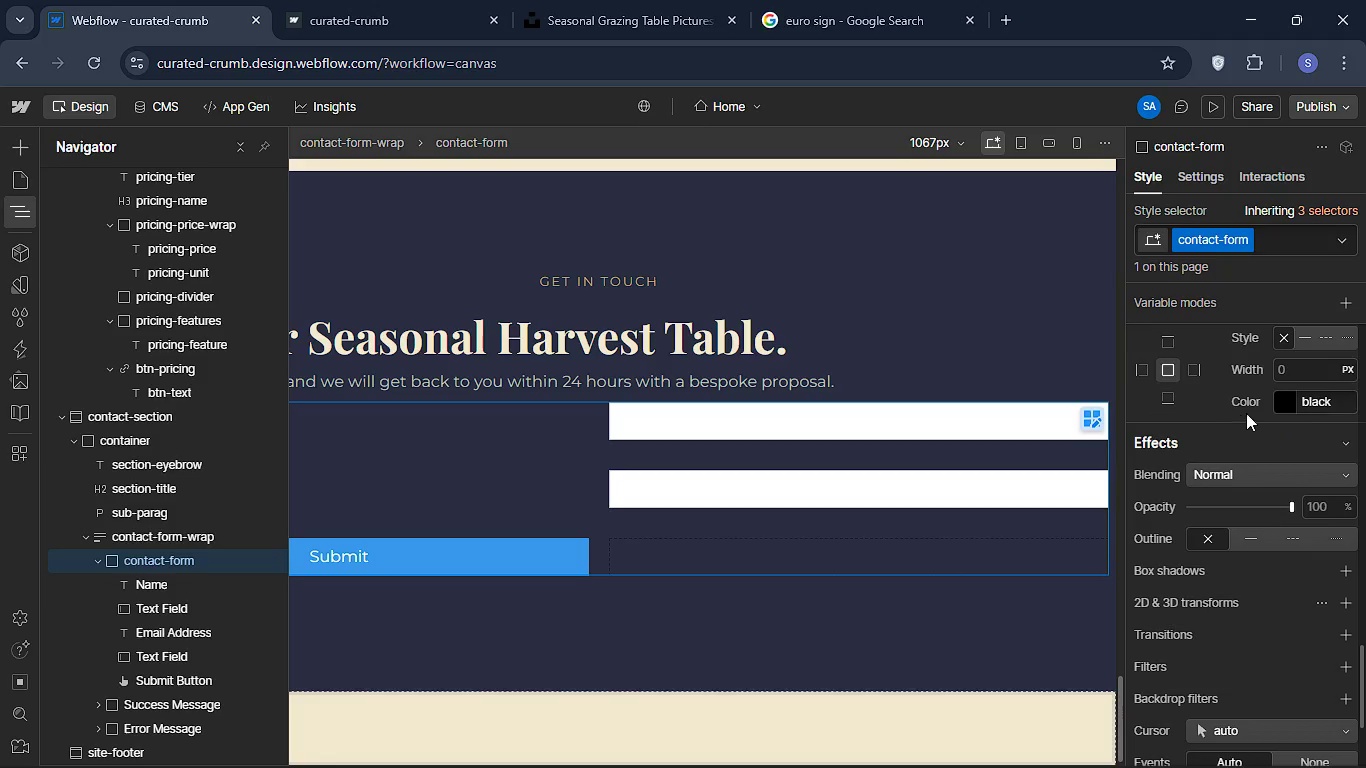 
scroll: coordinate [1246, 413], scroll_direction: up, amount: 1.0
 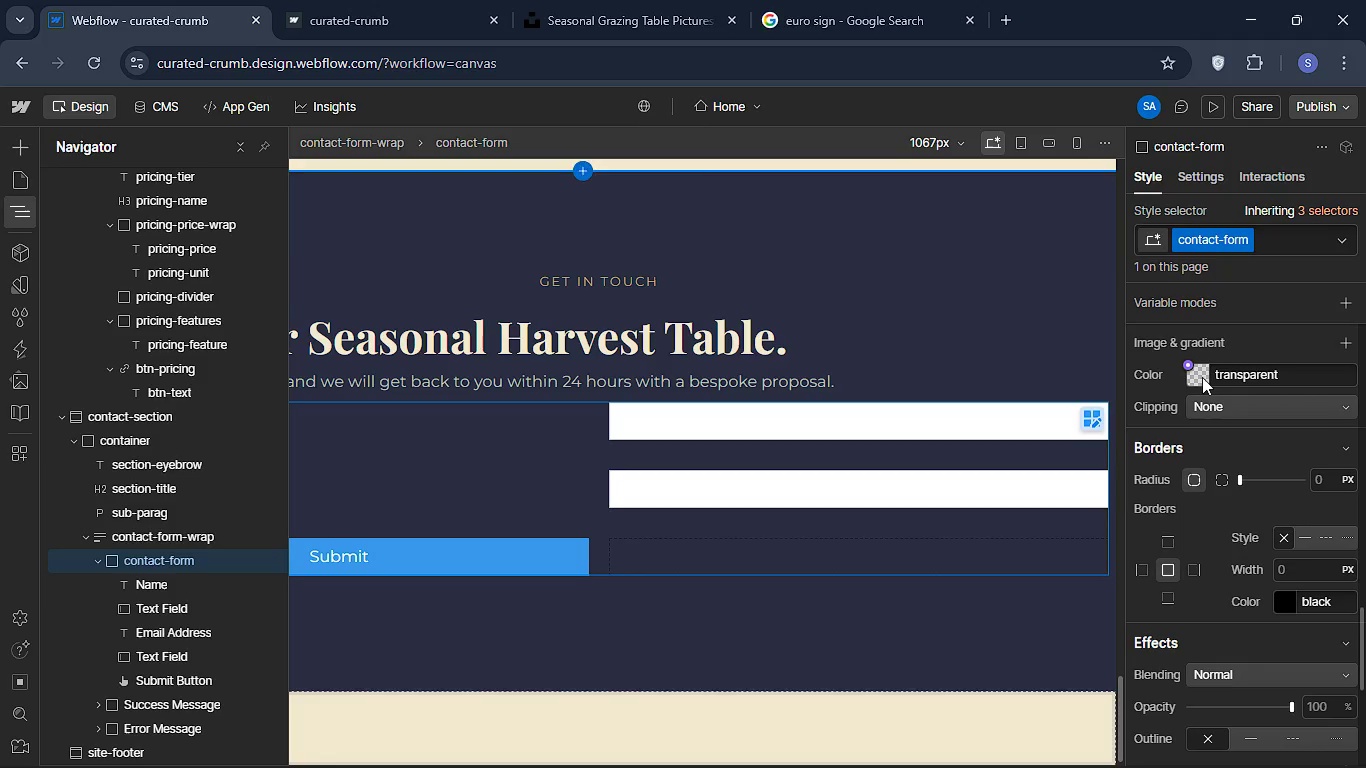 
left_click([1202, 377])
 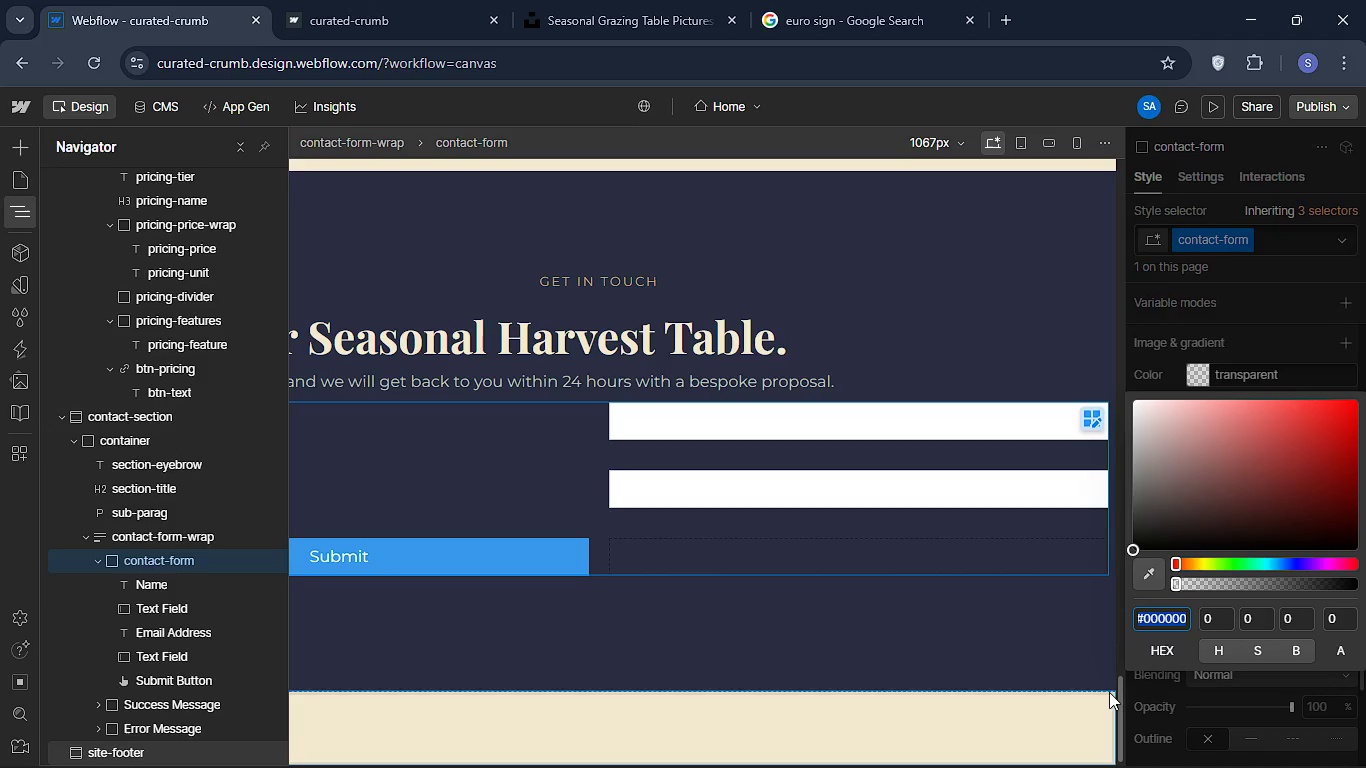 
key(Backspace)
type(#1b3022)
 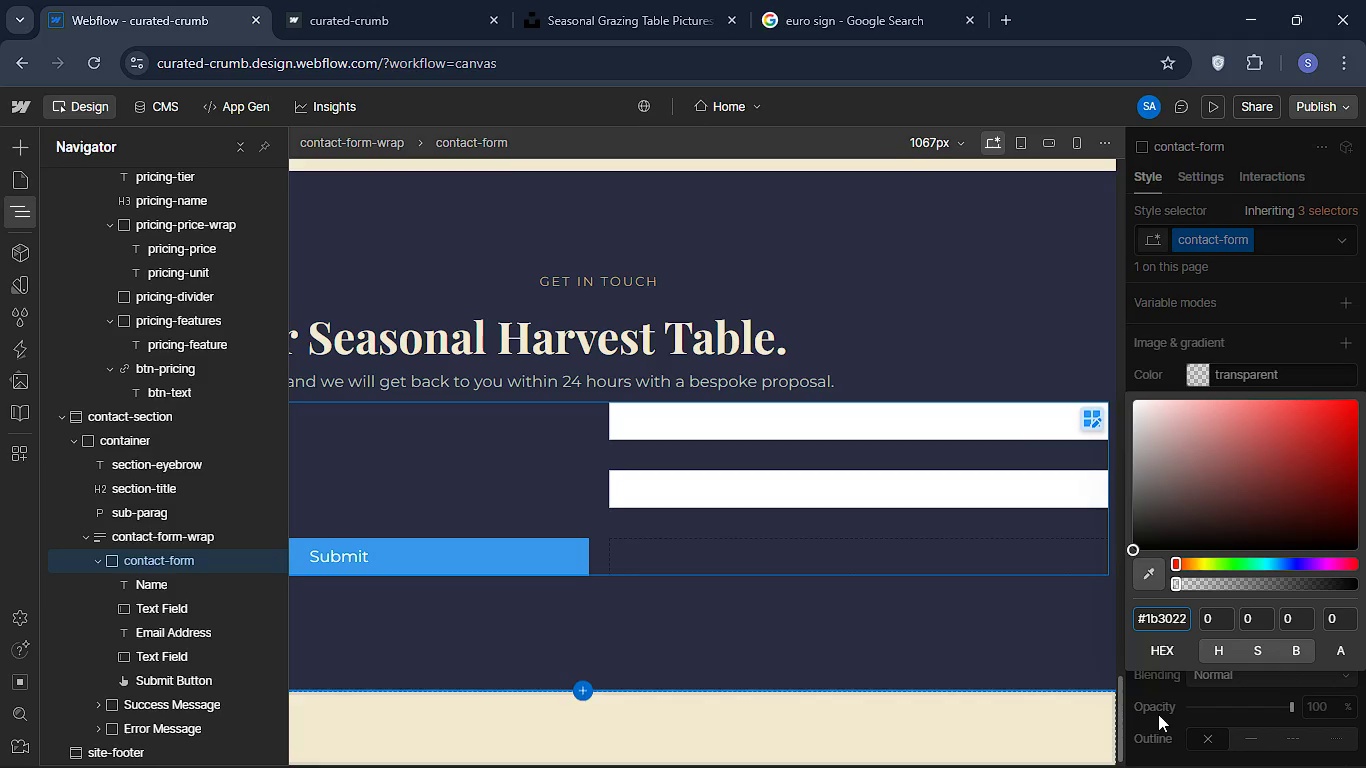 
key(Enter)
 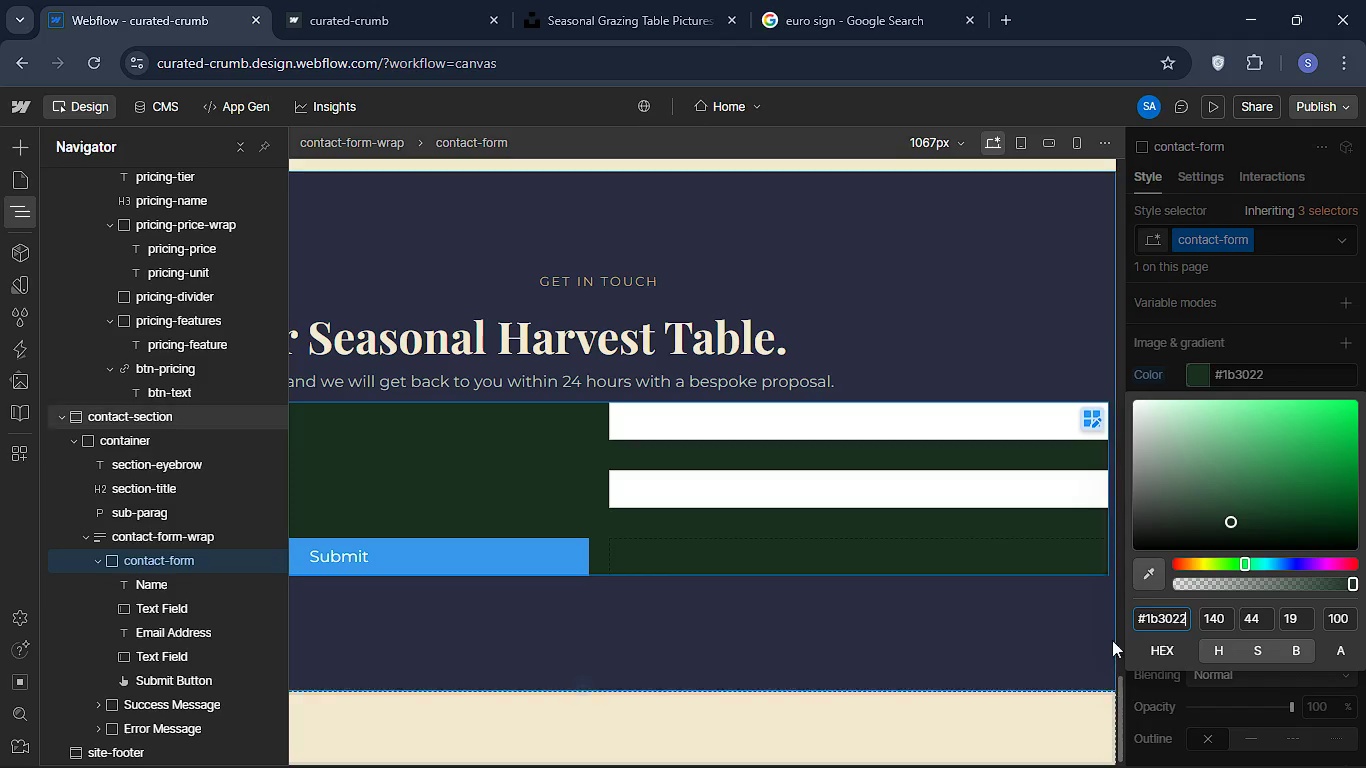 
scroll: coordinate [1225, 685], scroll_direction: down, amount: 5.0
 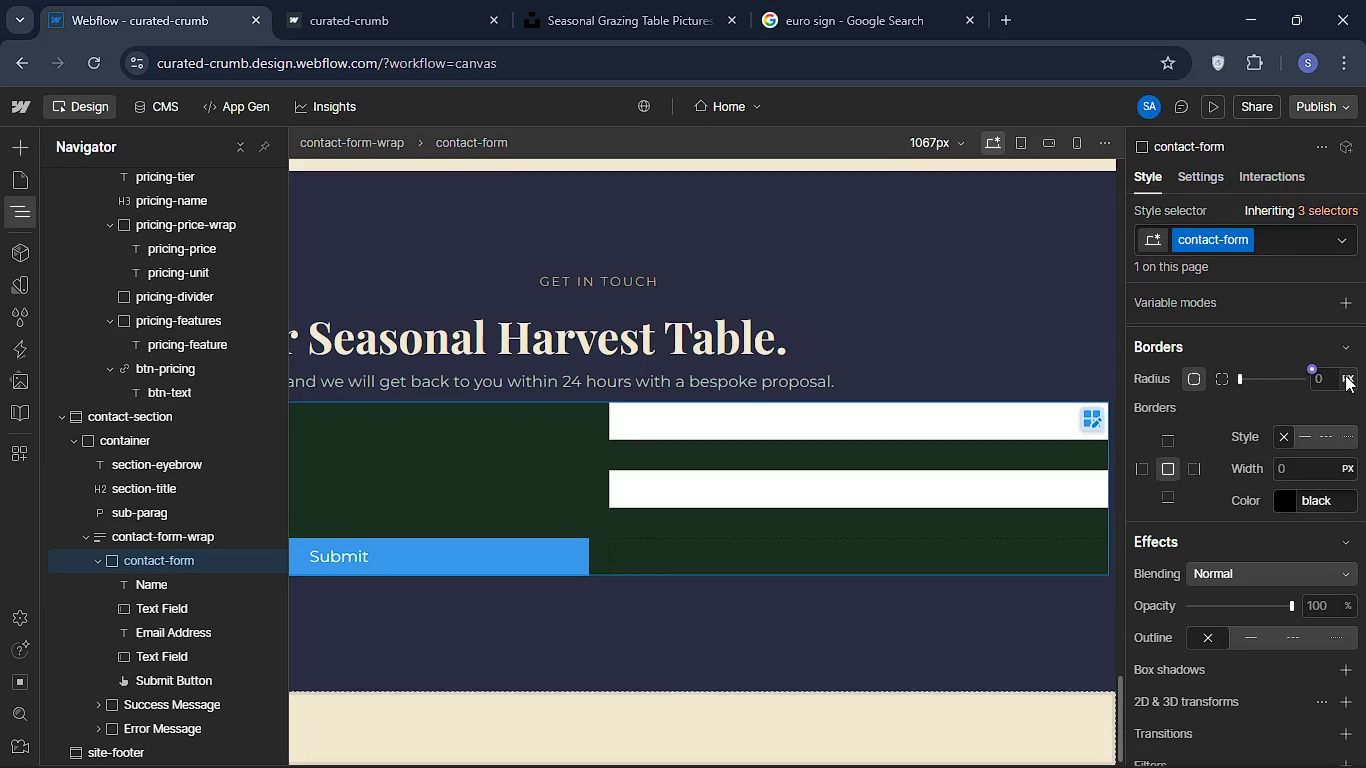 
left_click([1323, 375])
 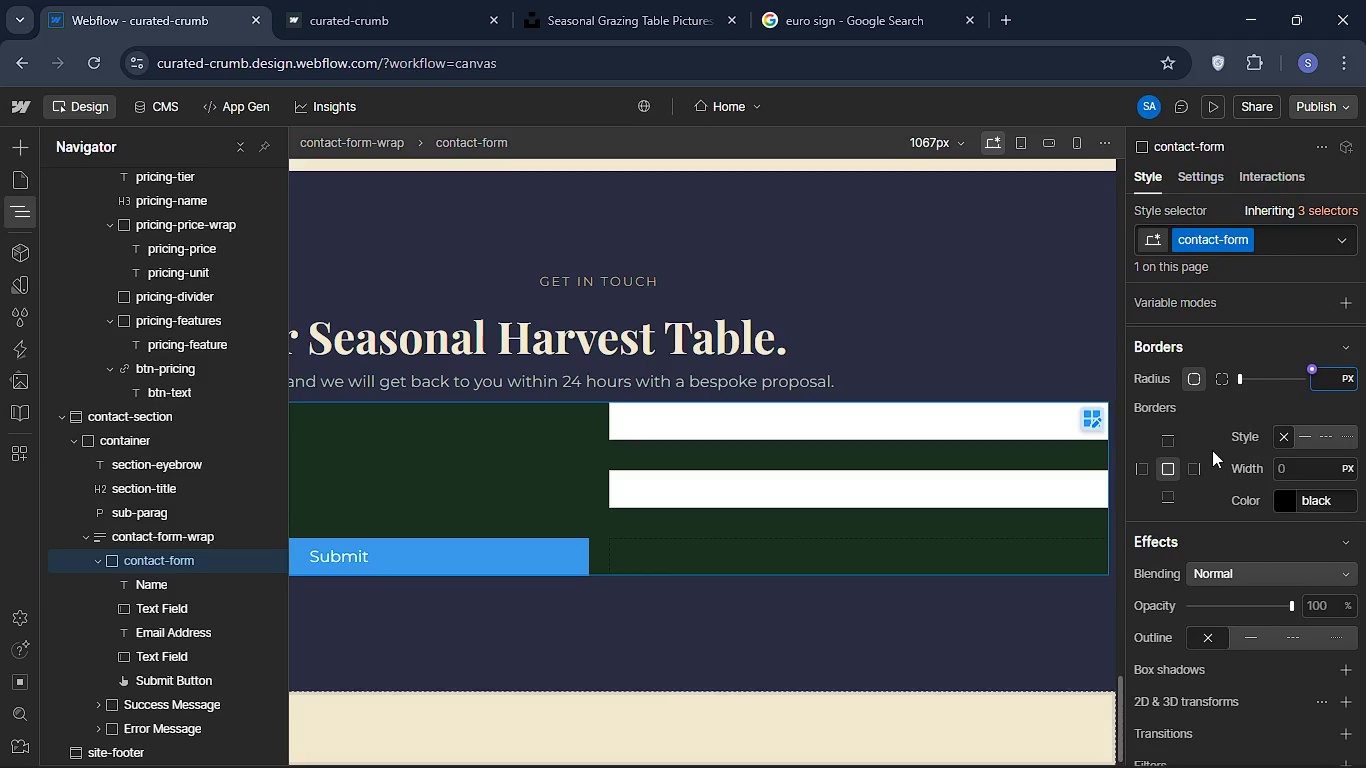 
type(16)
 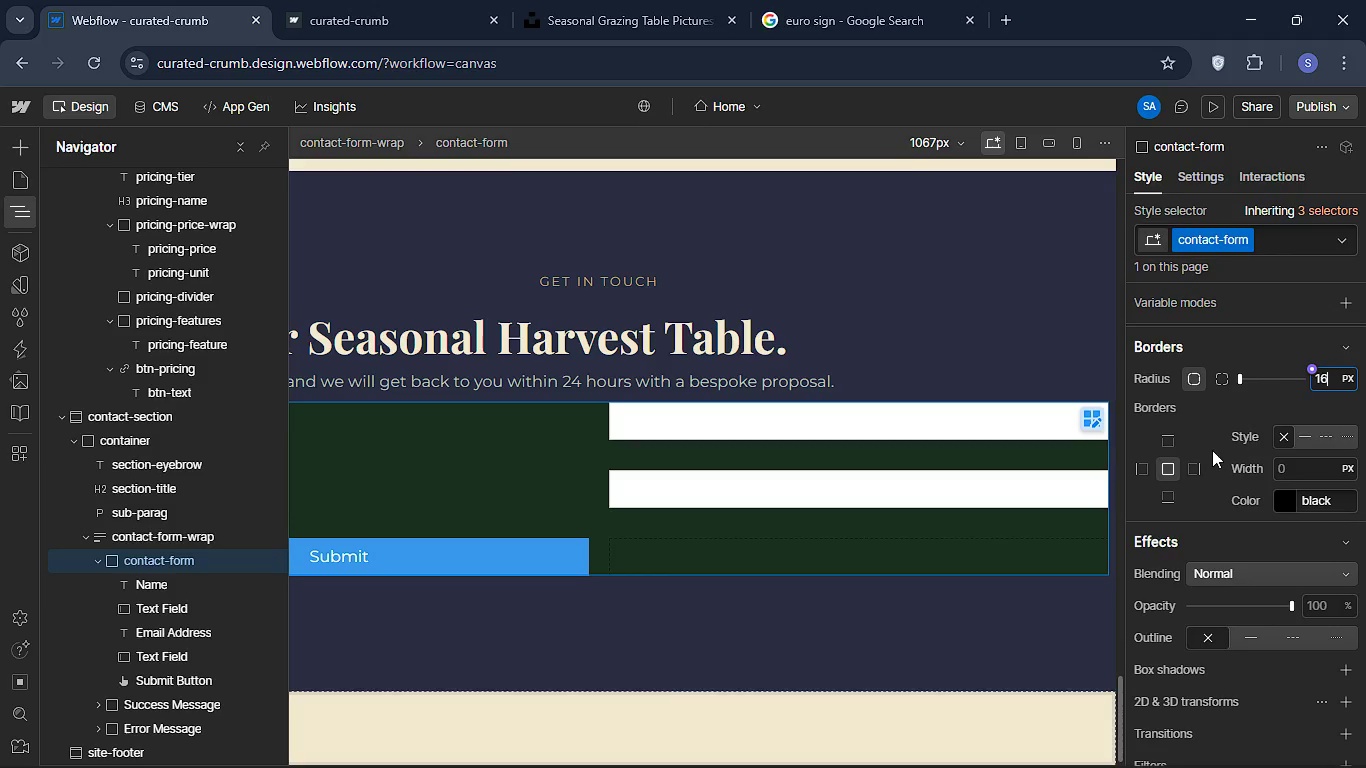 
key(Enter)
 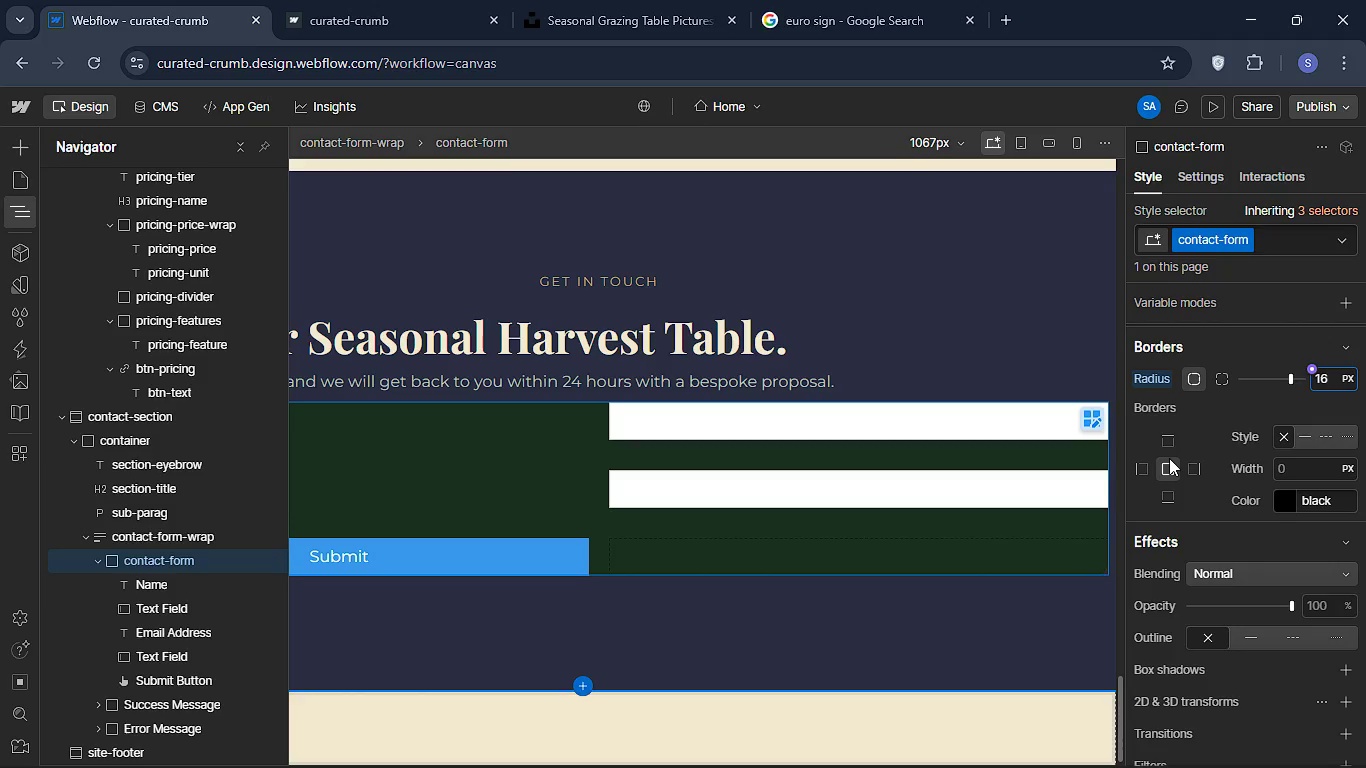 
wait(13.67)
 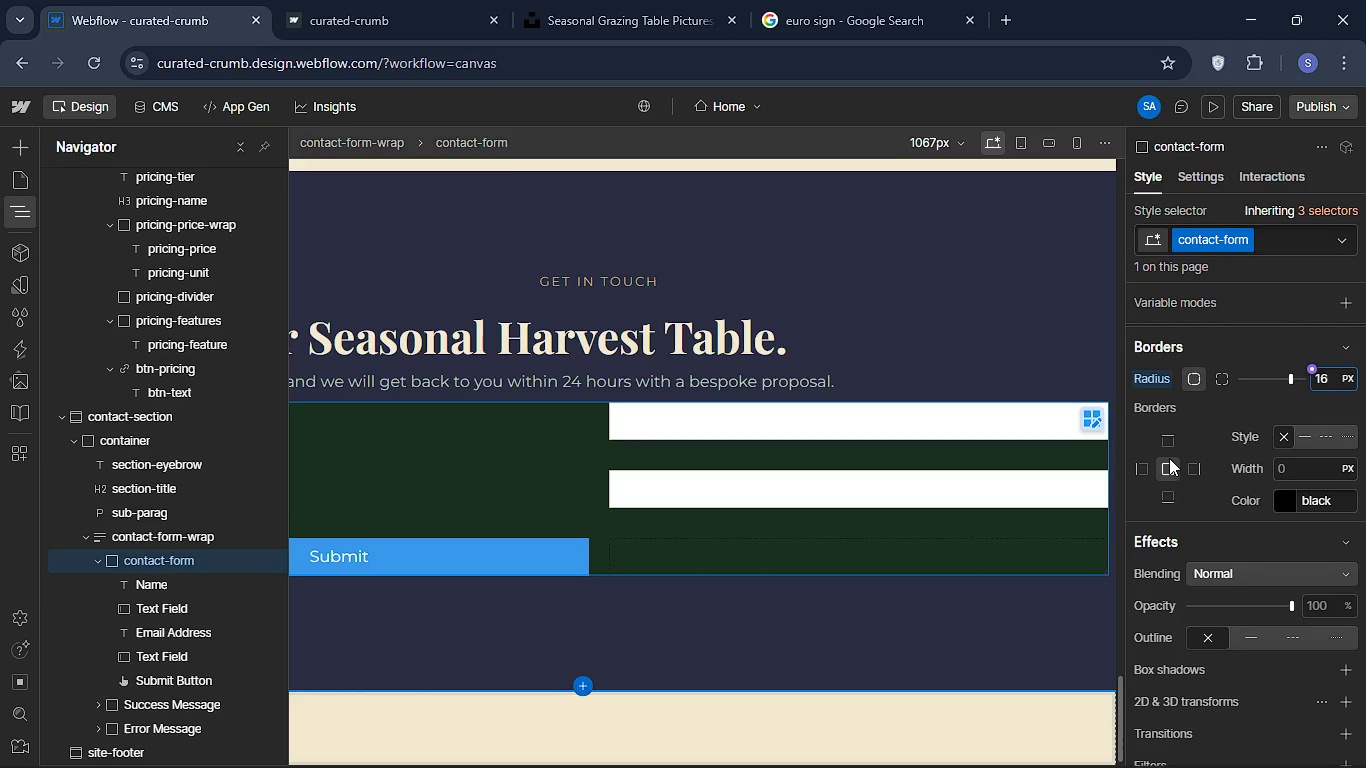 
scroll: coordinate [1227, 354], scroll_direction: up, amount: 20.0
 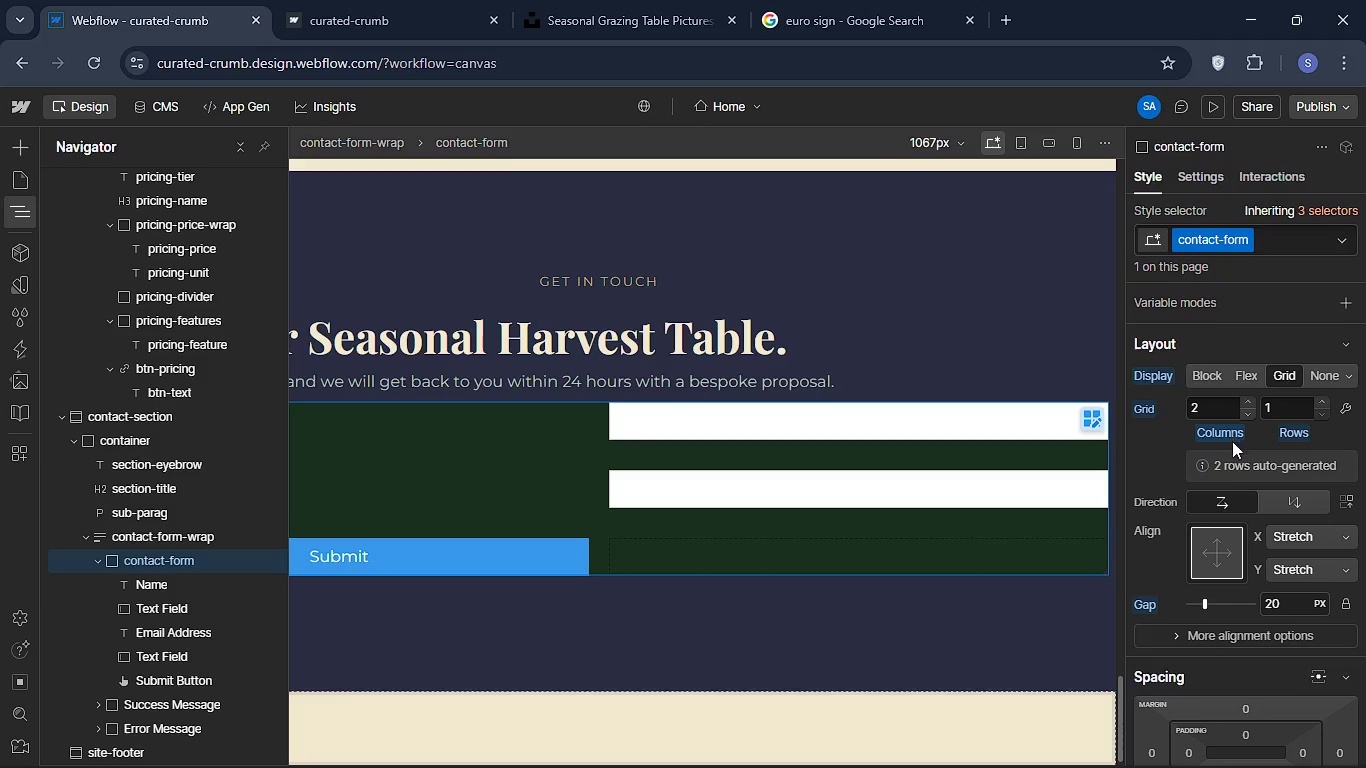 
scroll: coordinate [1252, 488], scroll_direction: none, amount: 0.0
 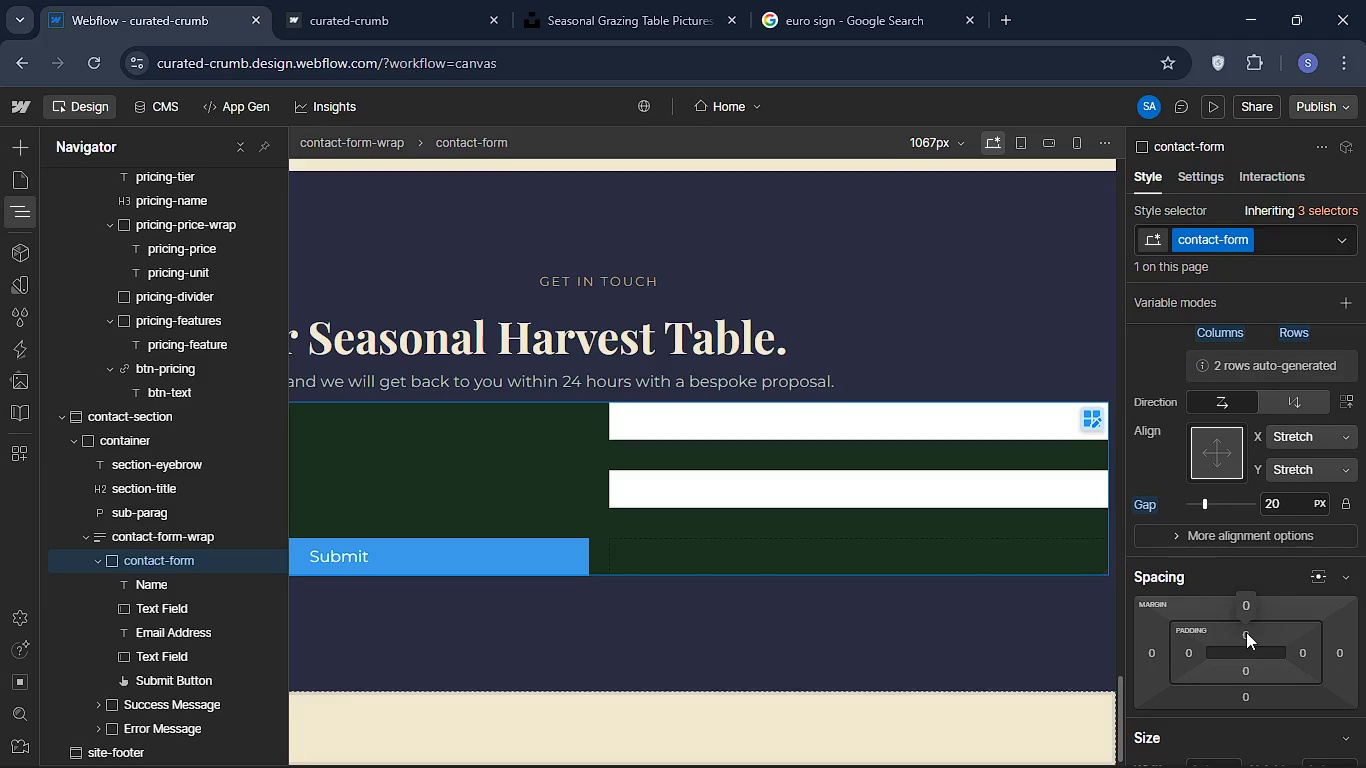 
left_click([1246, 636])
 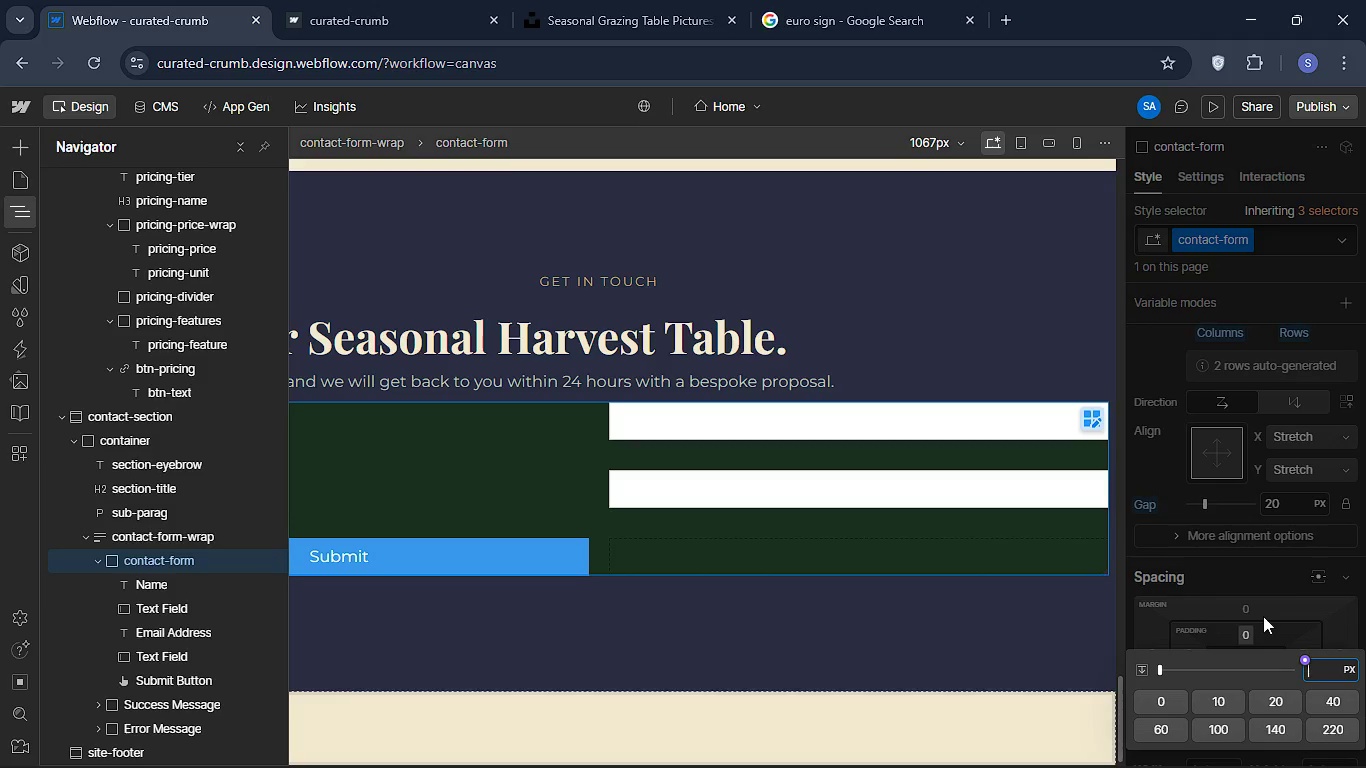 
type(48)
 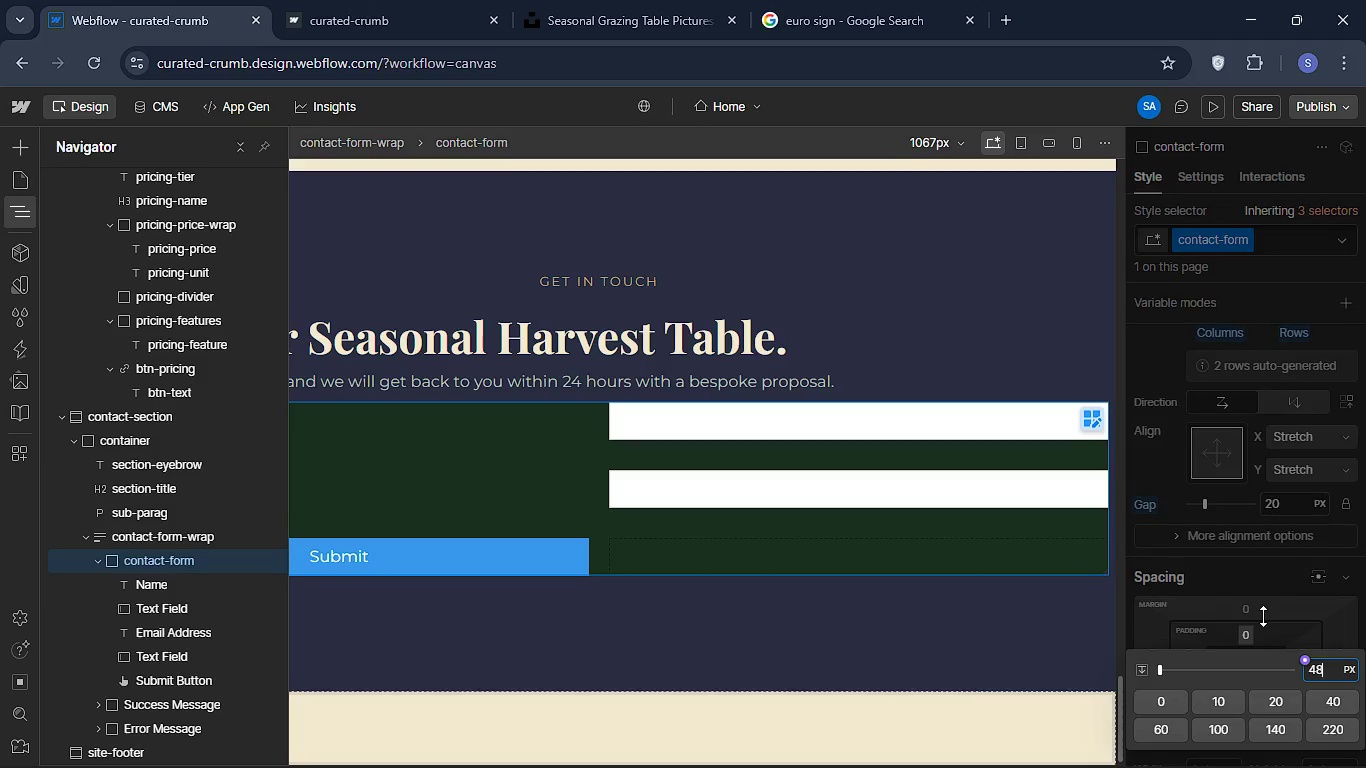 
key(Enter)
 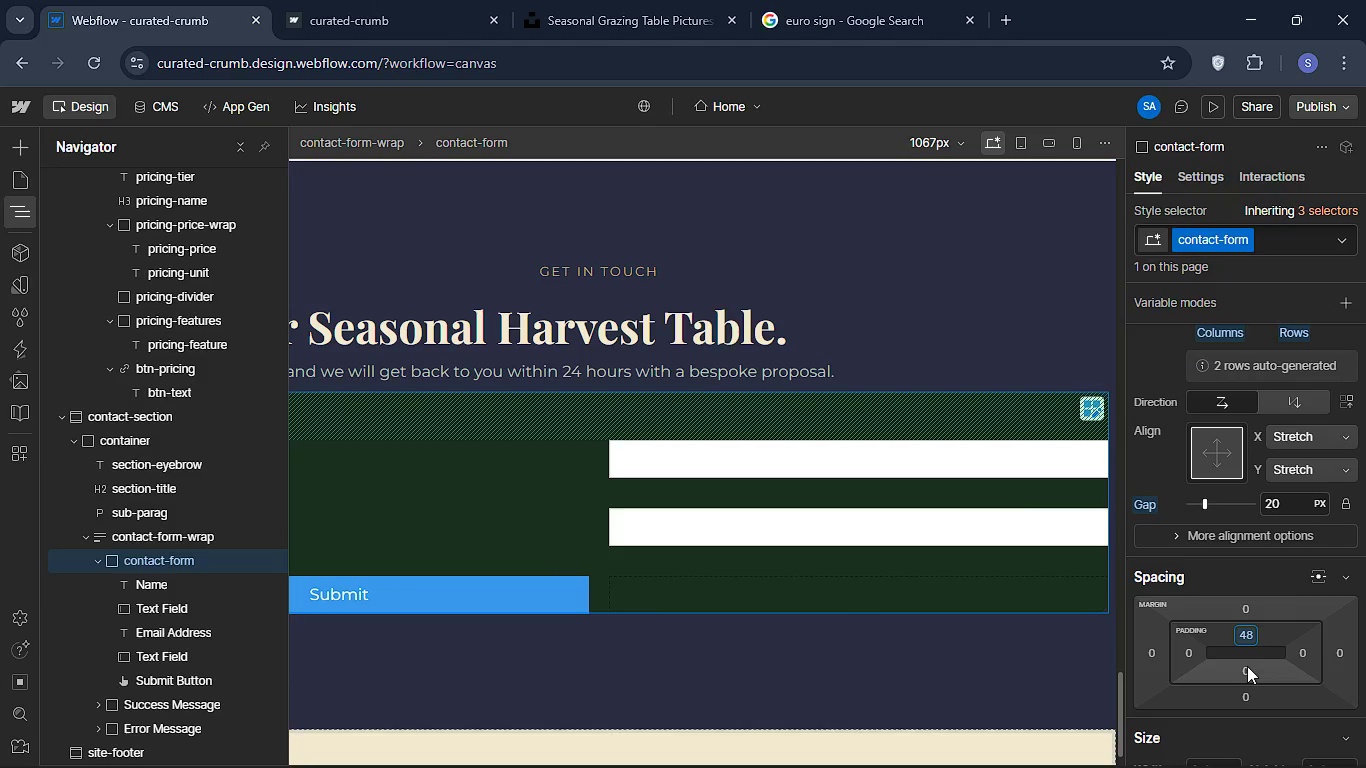 
left_click([1247, 666])
 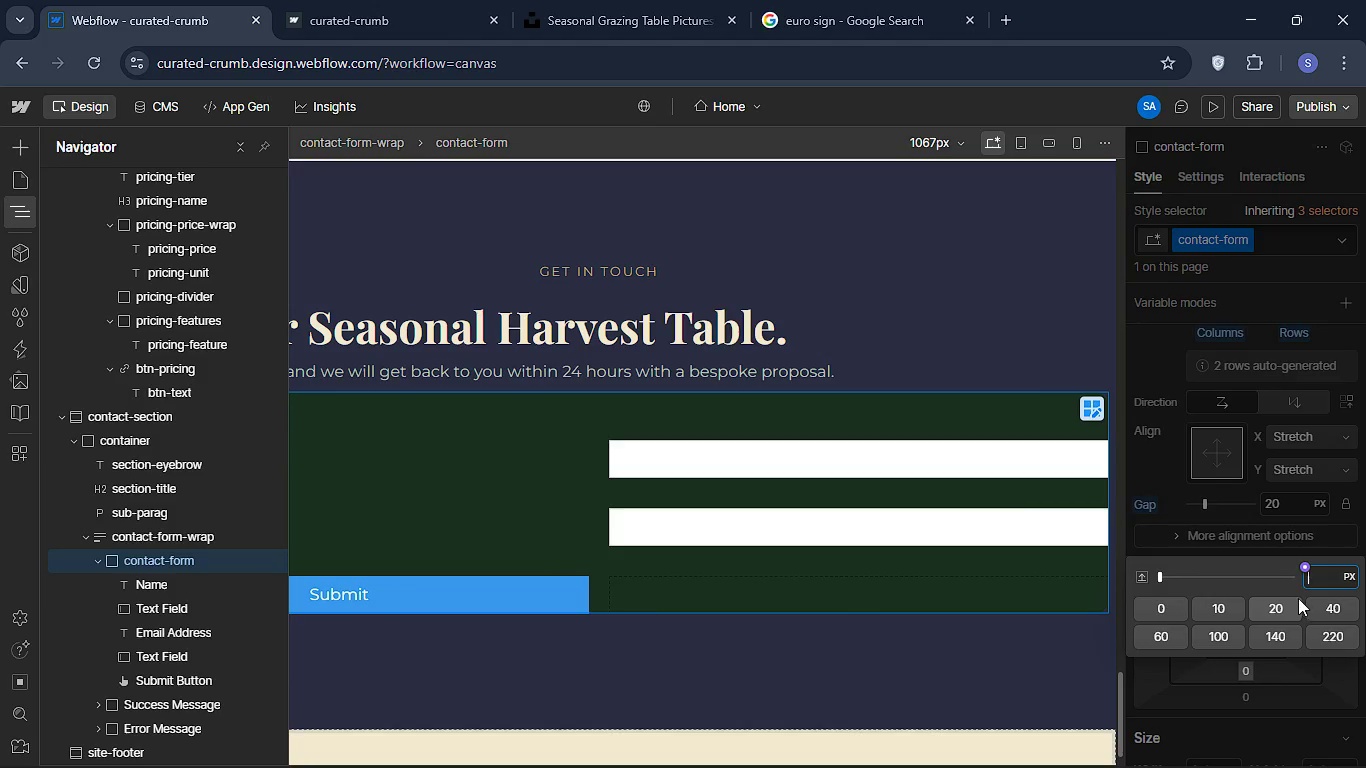 
type(48)
 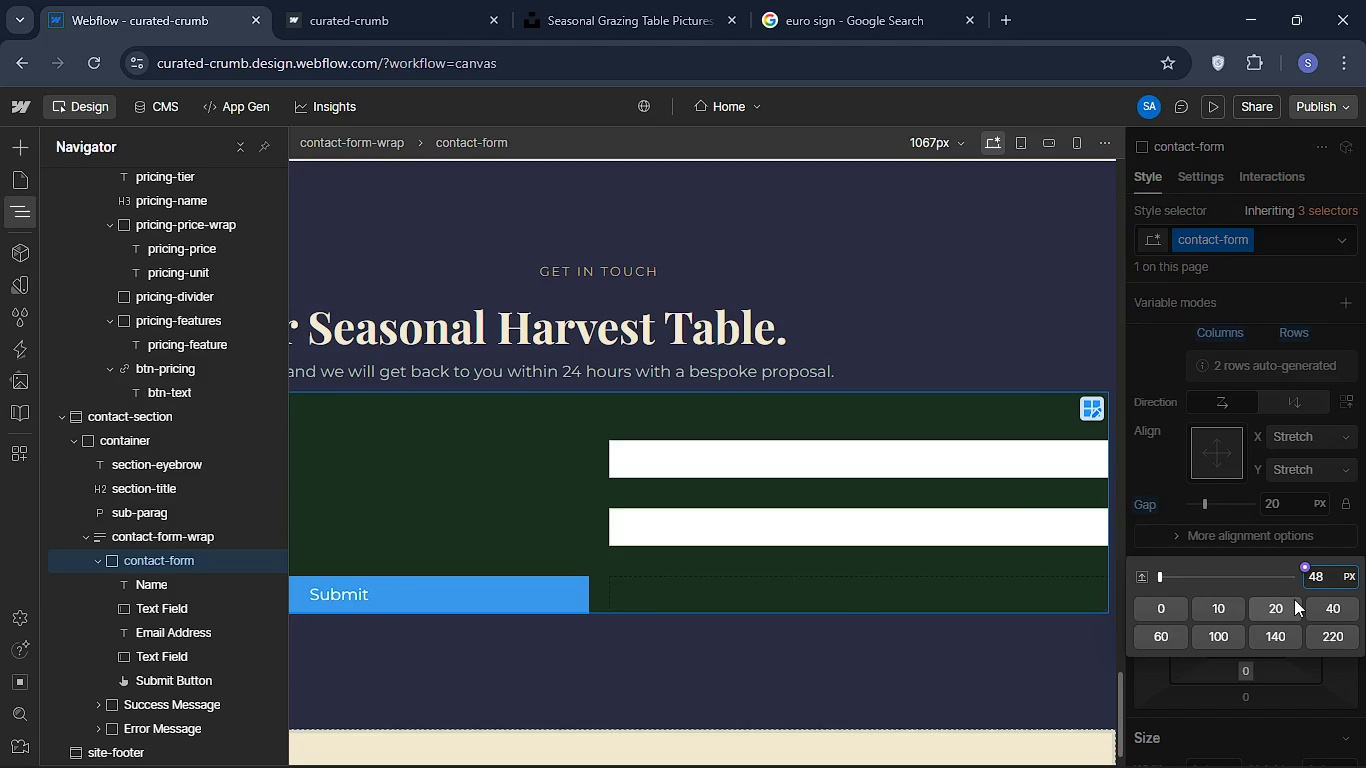 
key(Enter)
 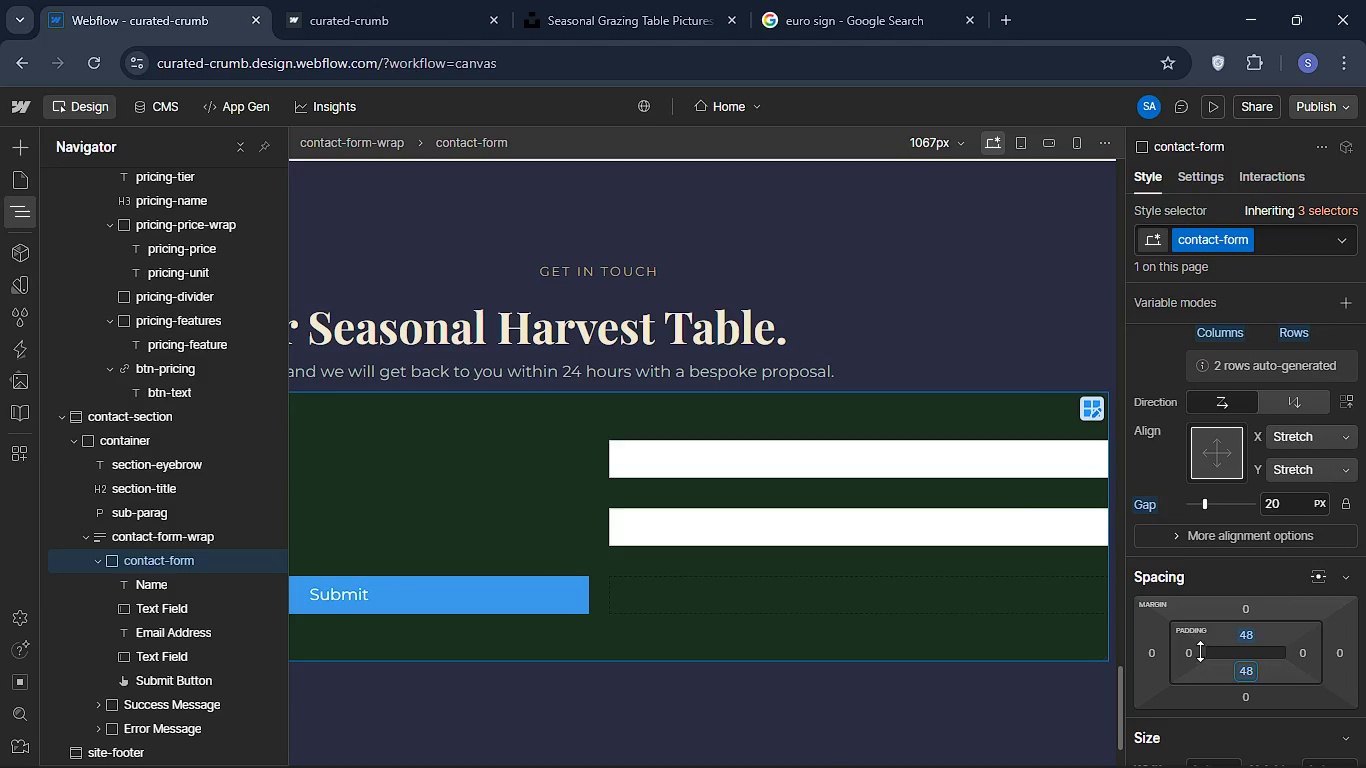 
left_click([1192, 650])
 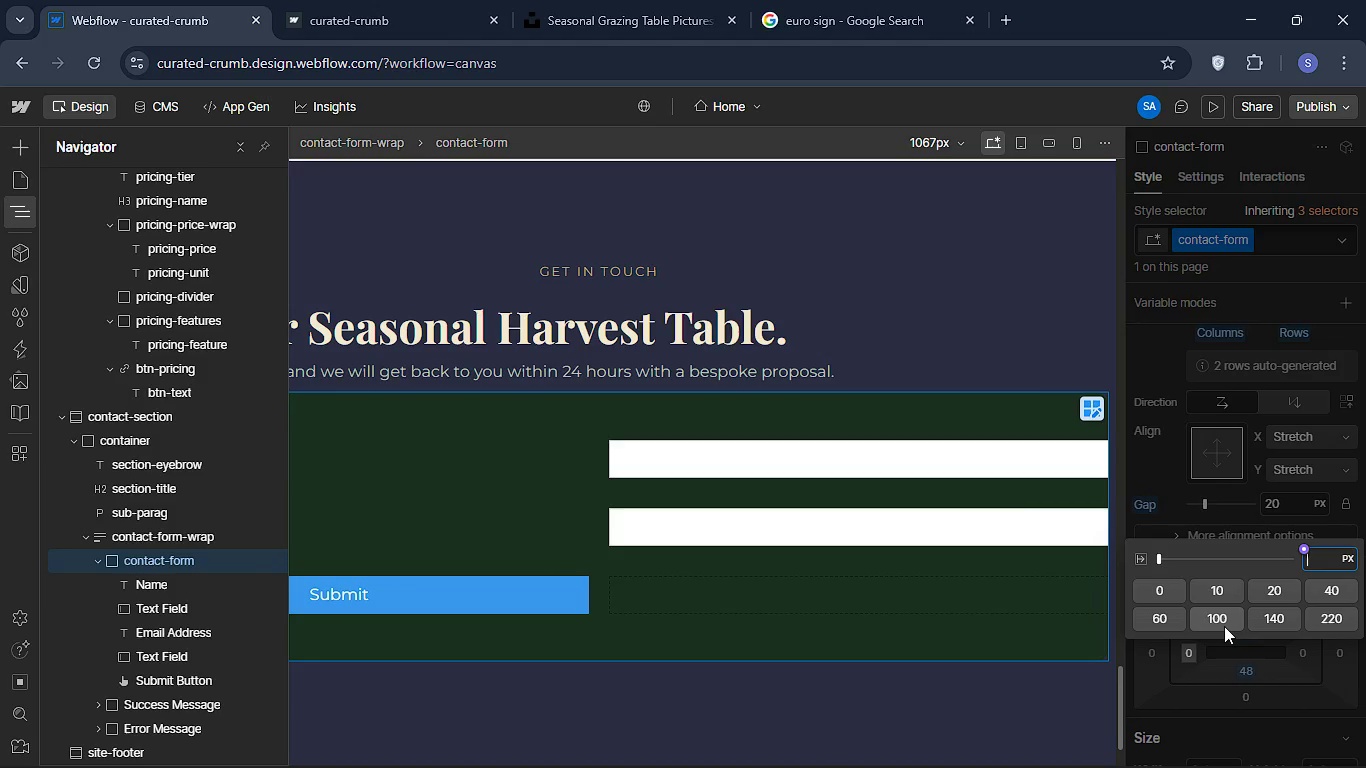 
key(4)
 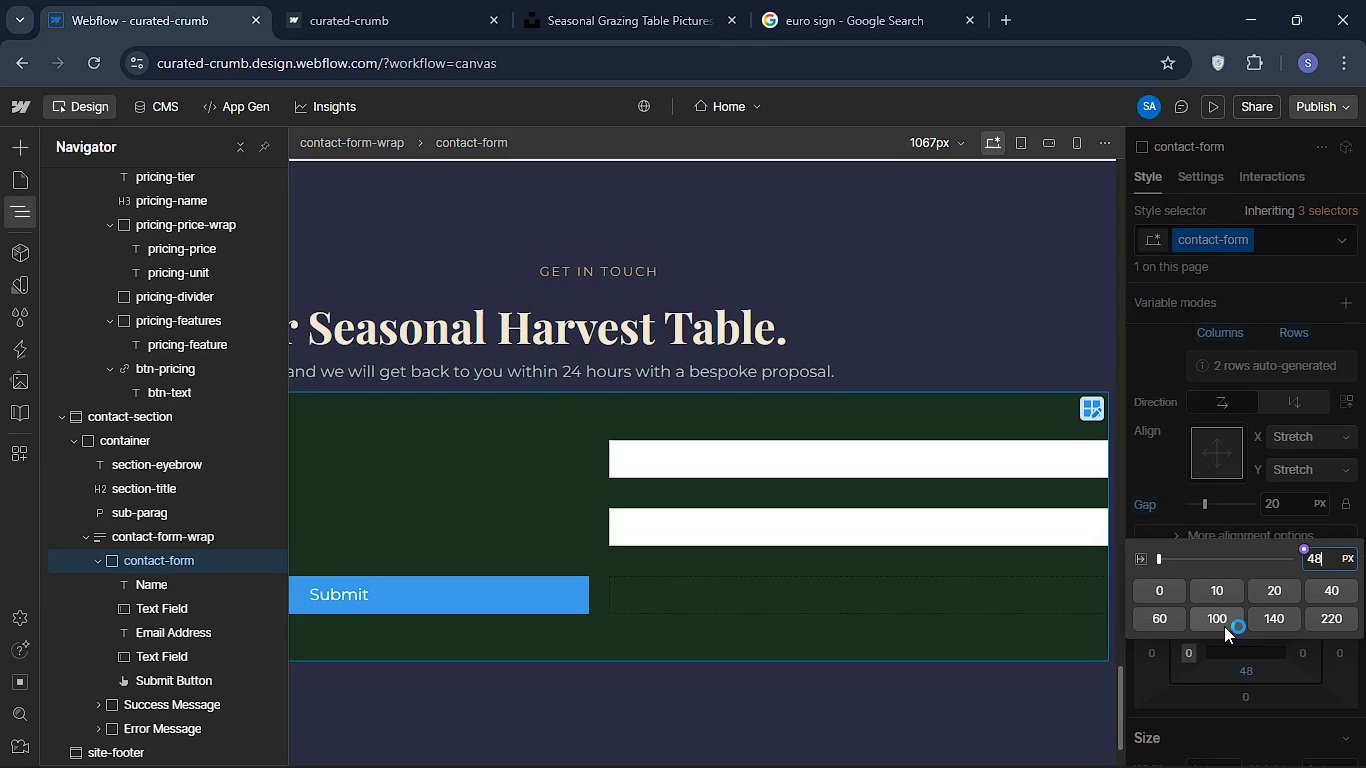 
hold_key(key=8, duration=10.83)
 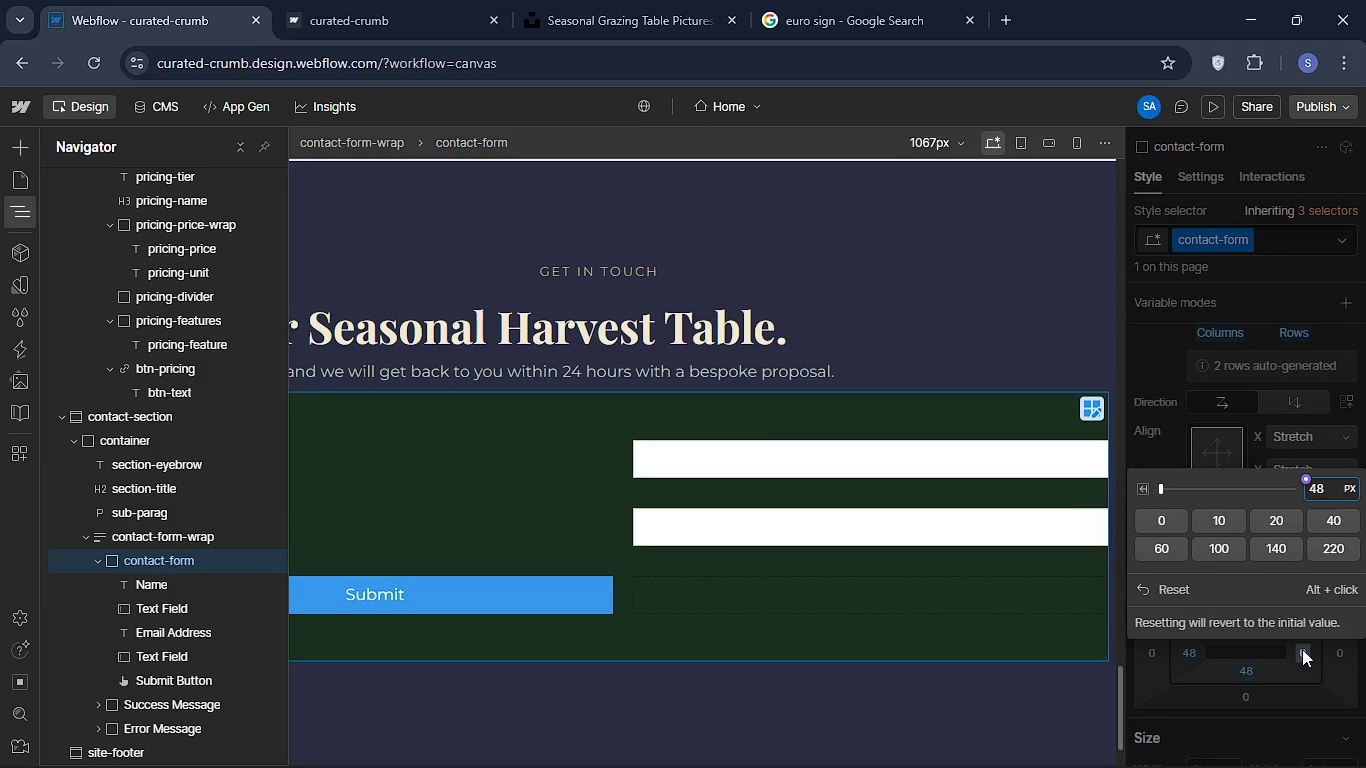 
key(Enter)
 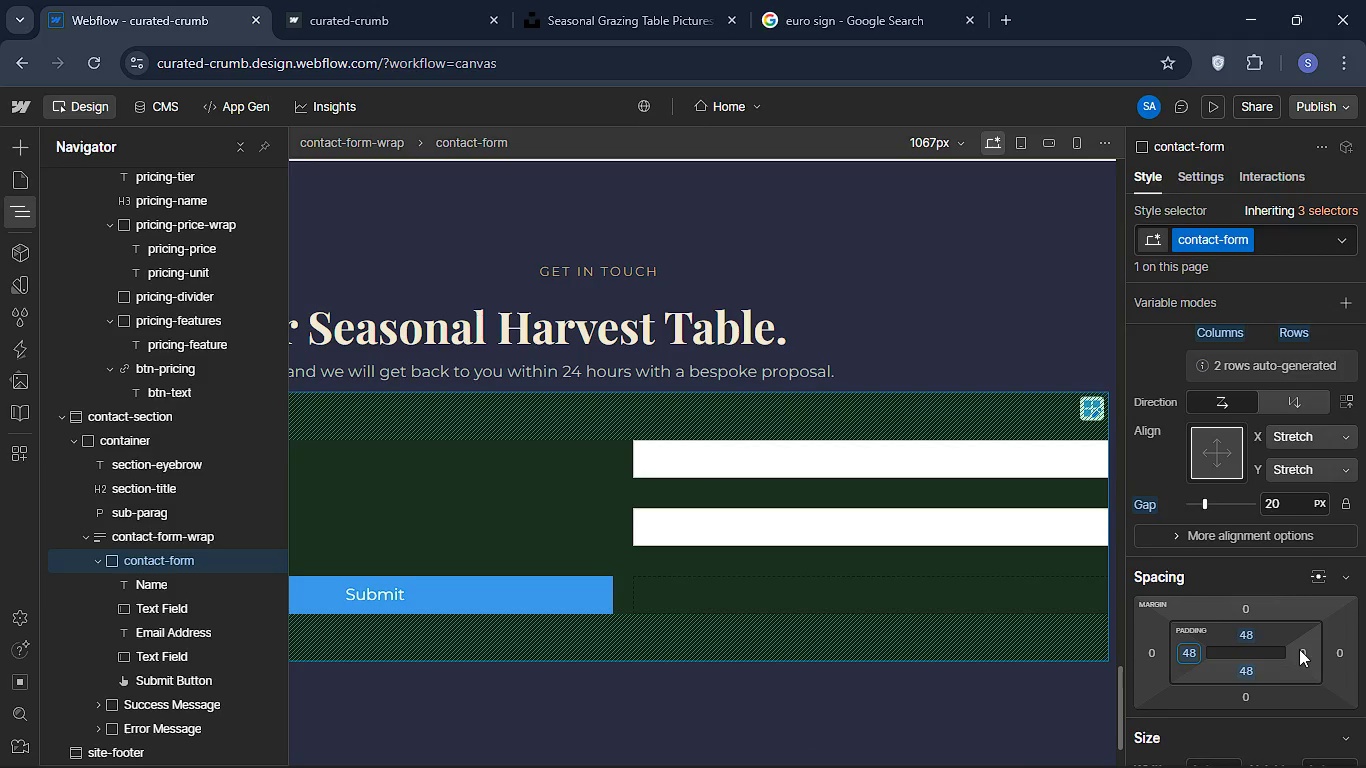 
left_click([1301, 650])
 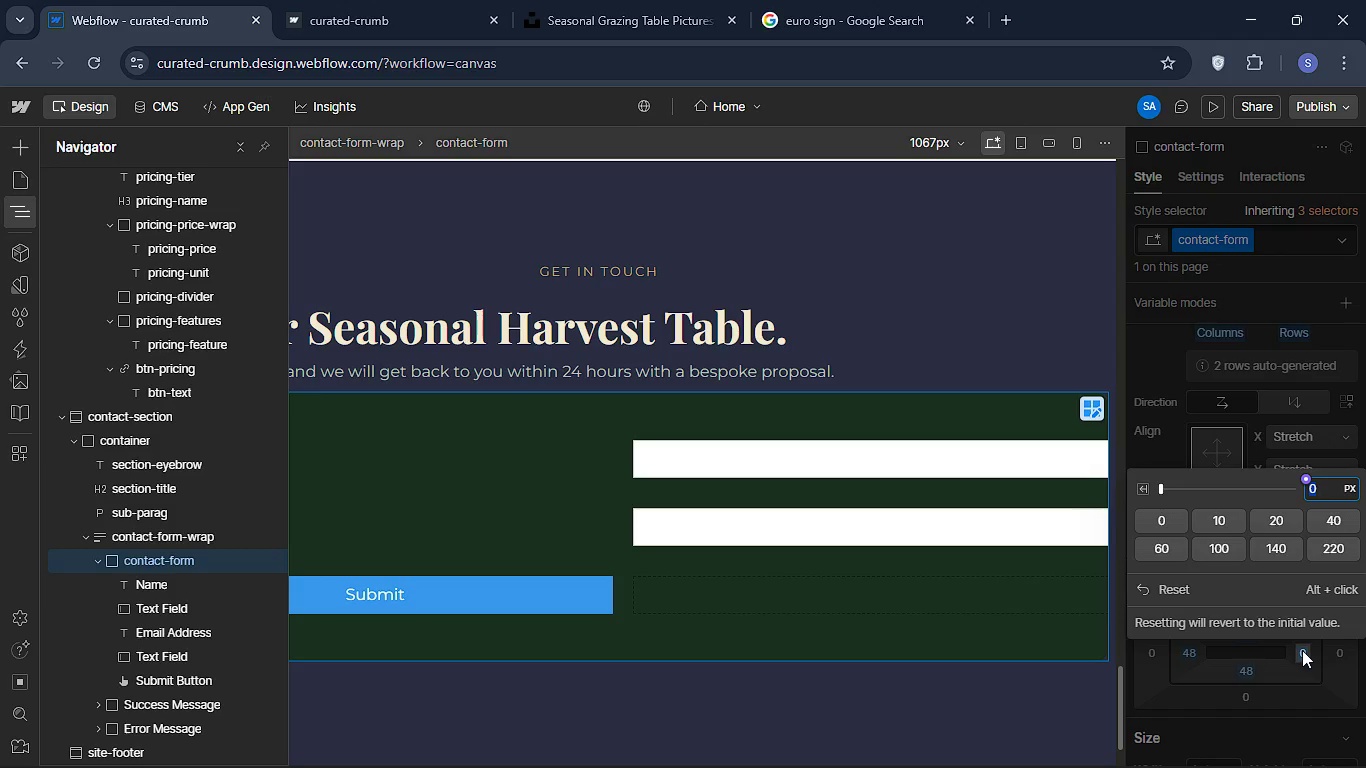 
key(4)
 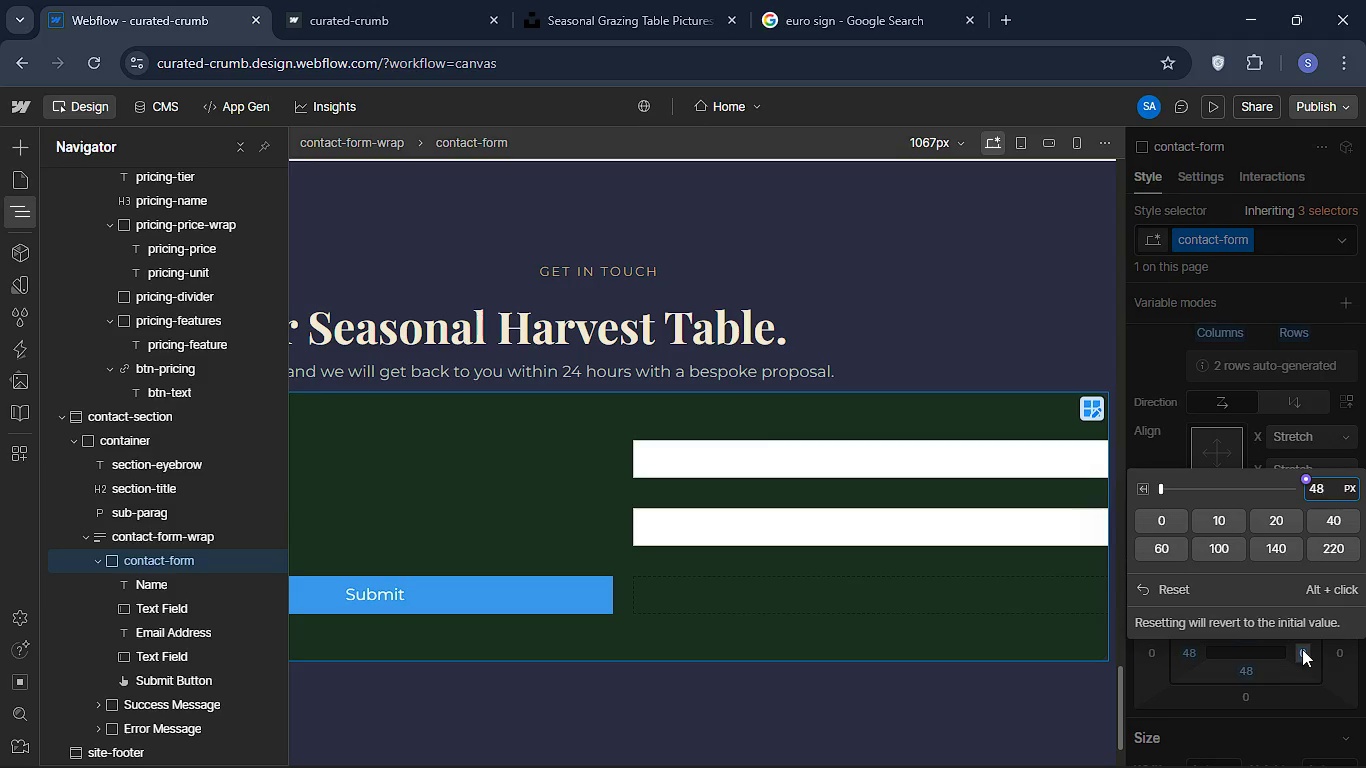 
key(Enter)
 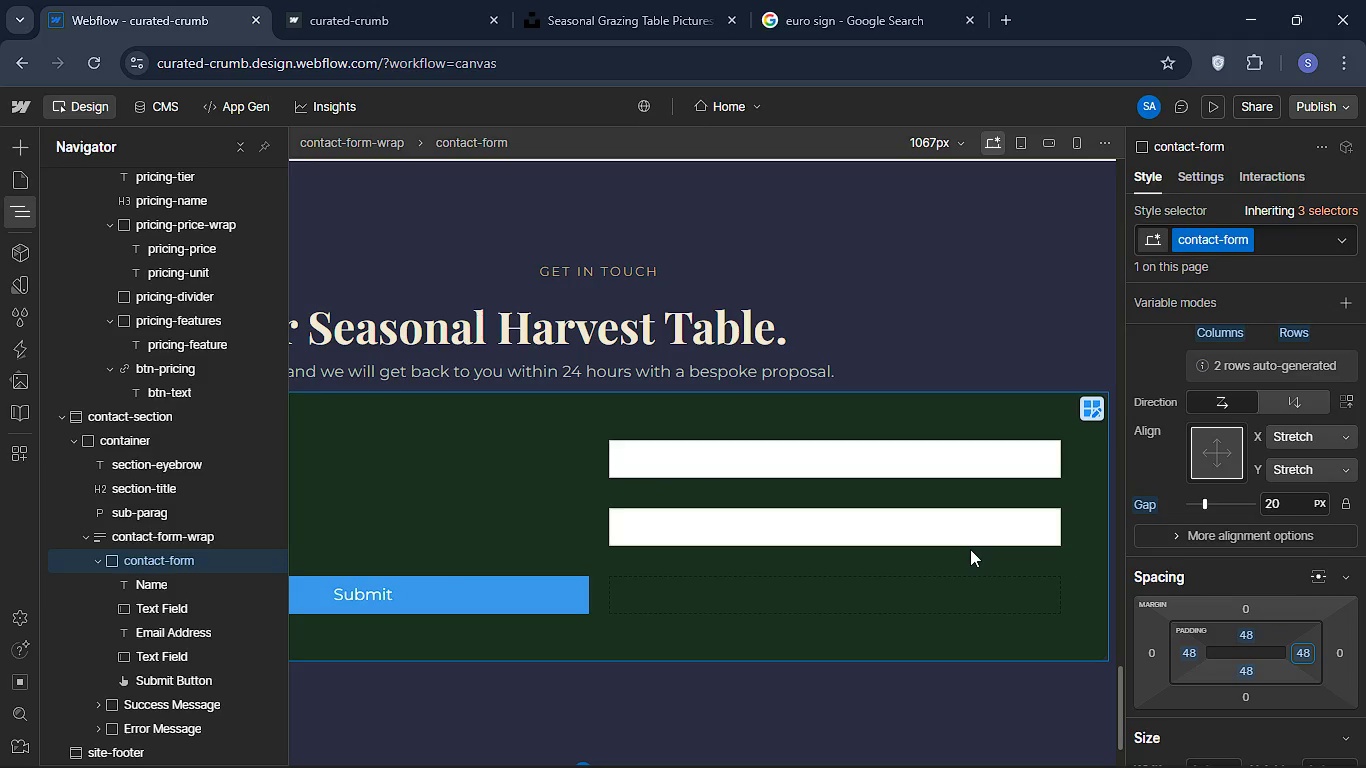 
wait(16.26)
 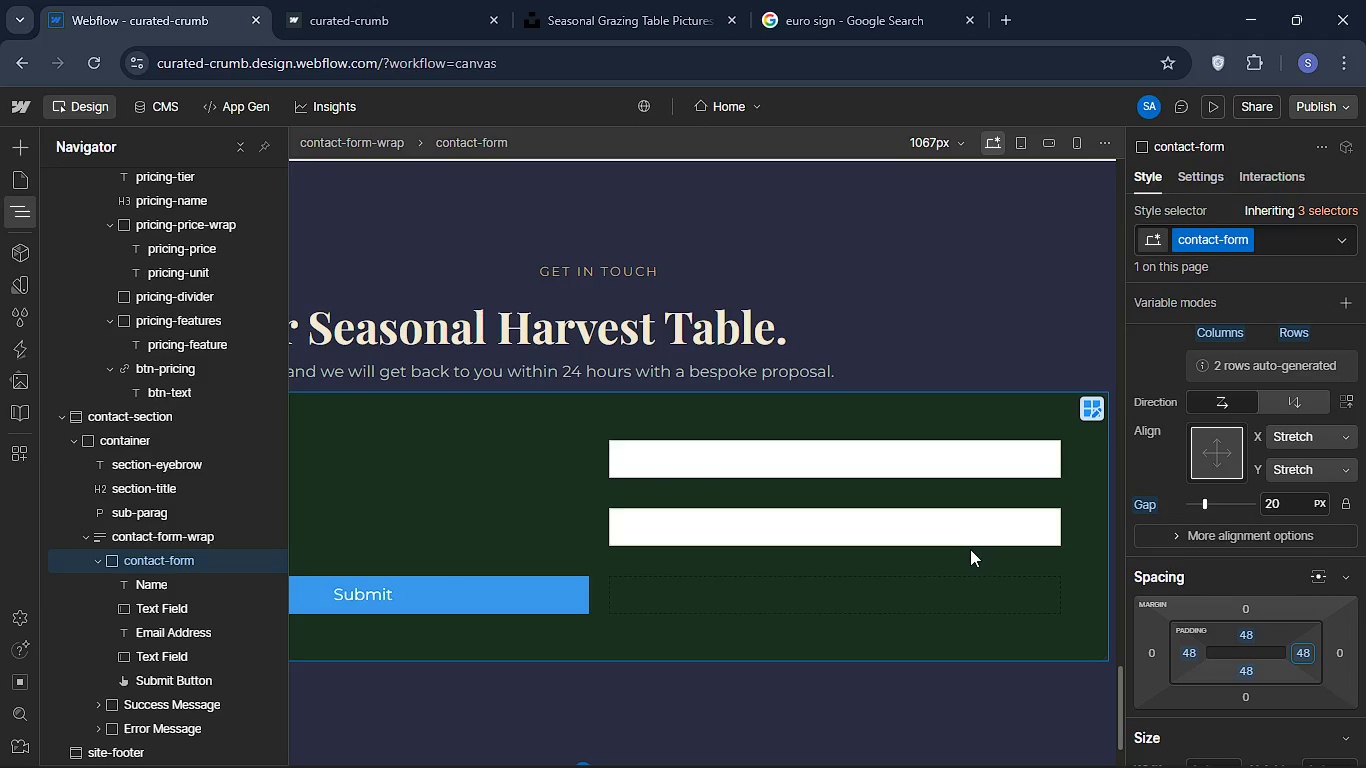 
left_click([1214, 112])
 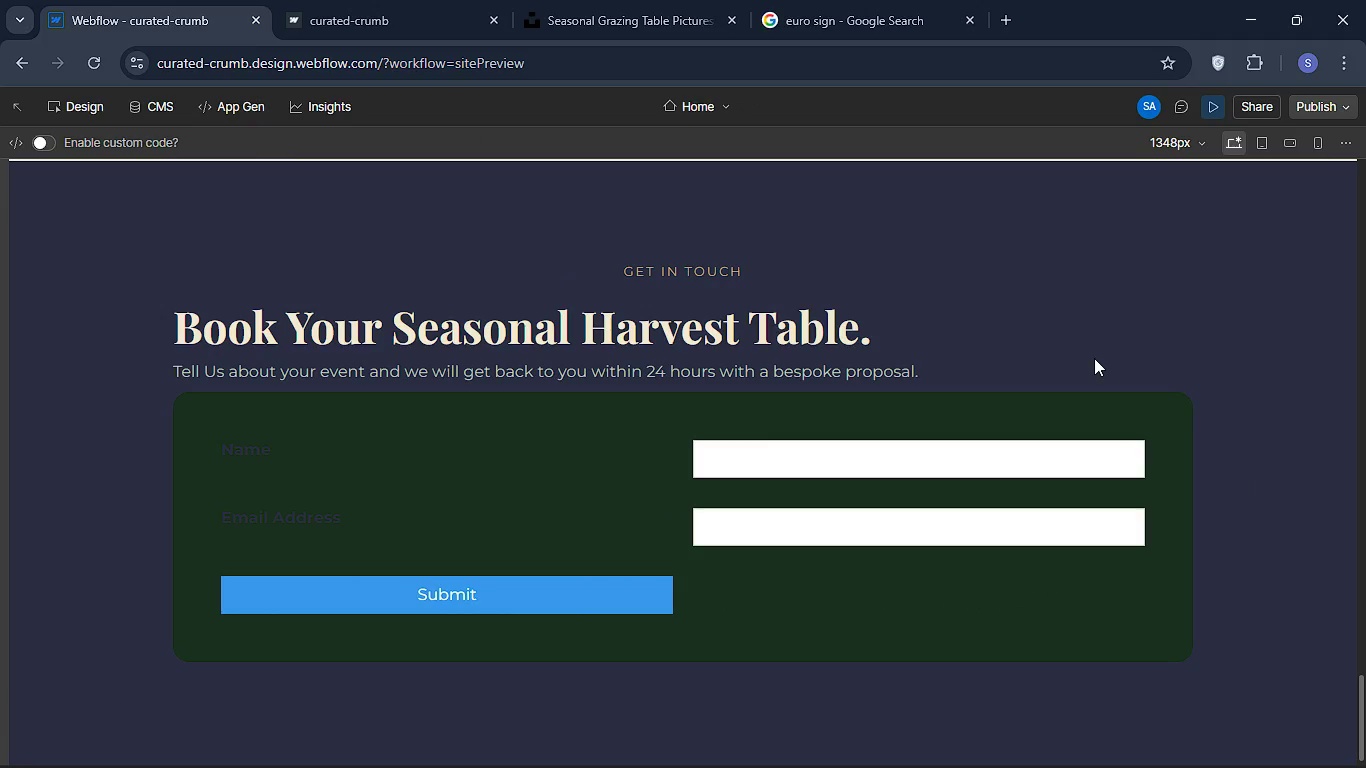 
wait(26.22)
 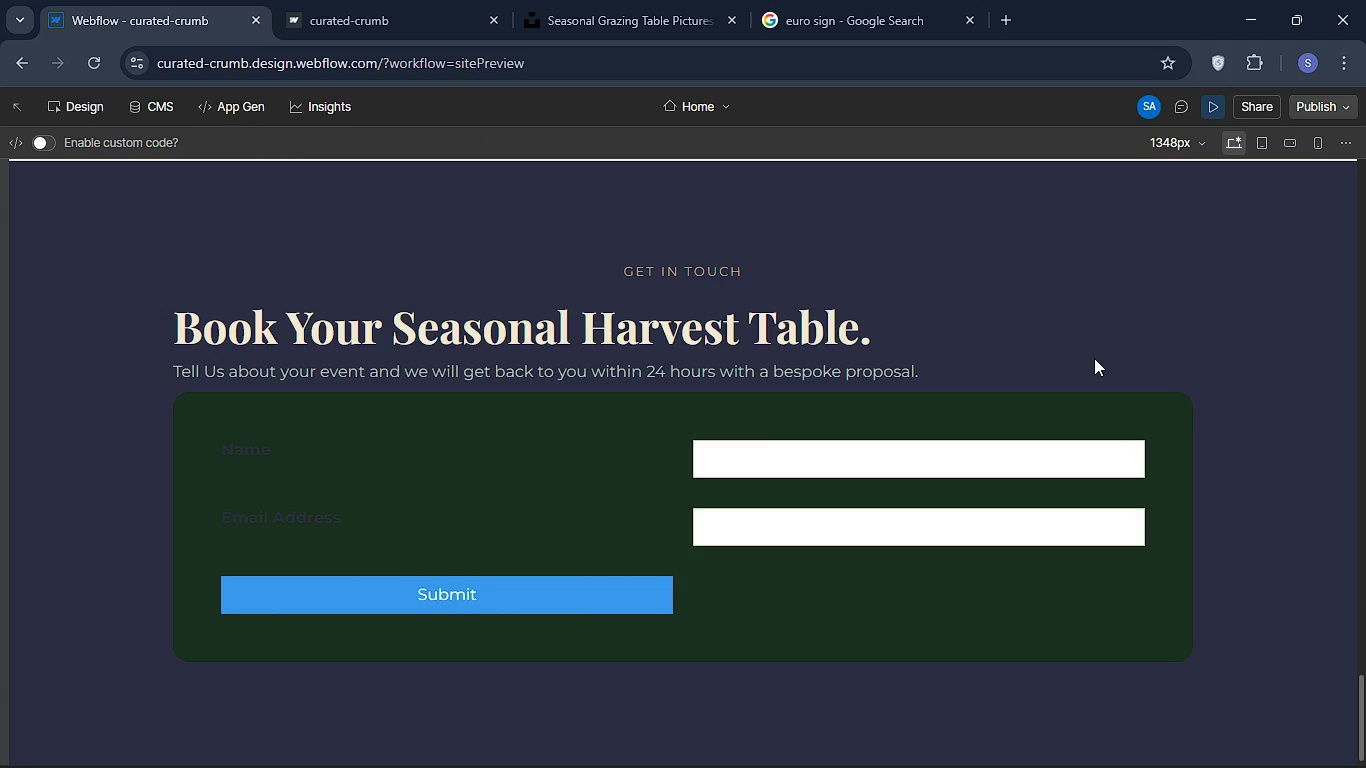 
left_click([1216, 94])
 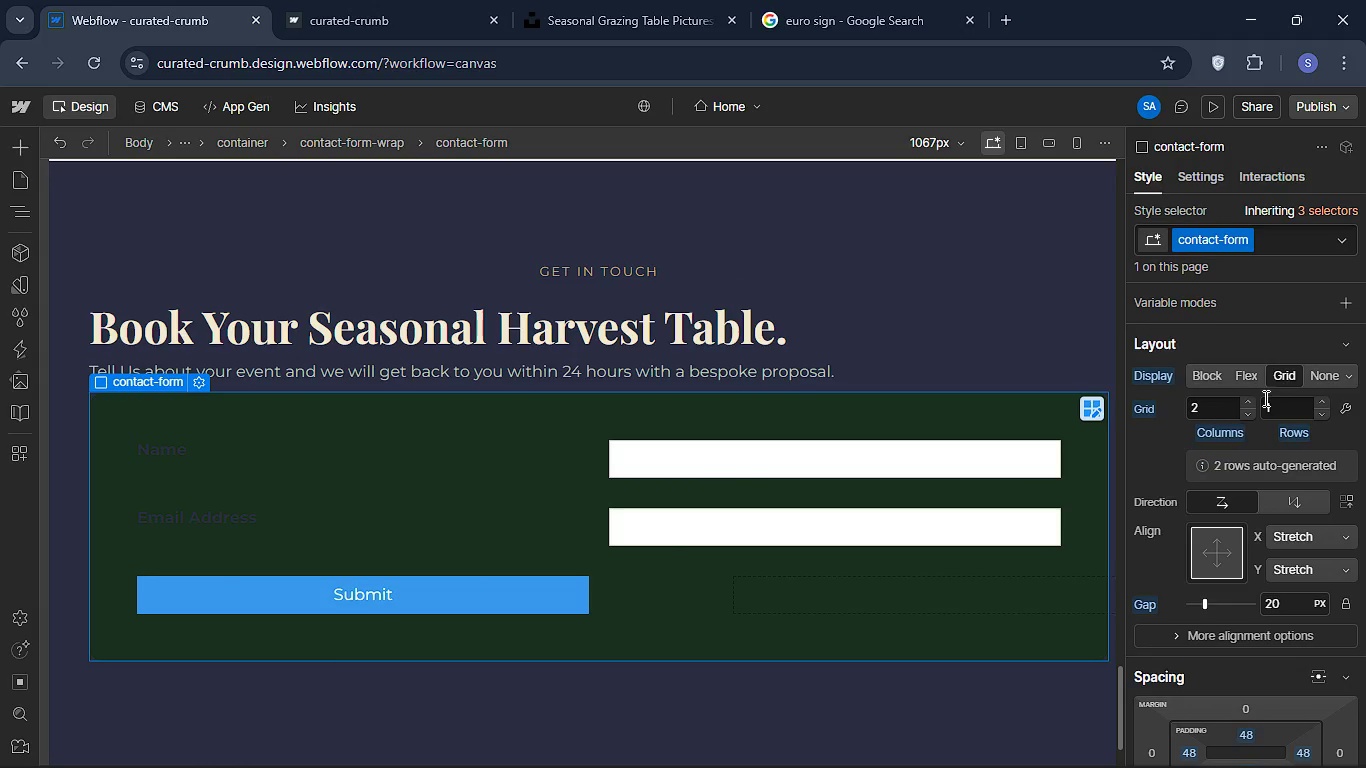 
left_click([1277, 404])
 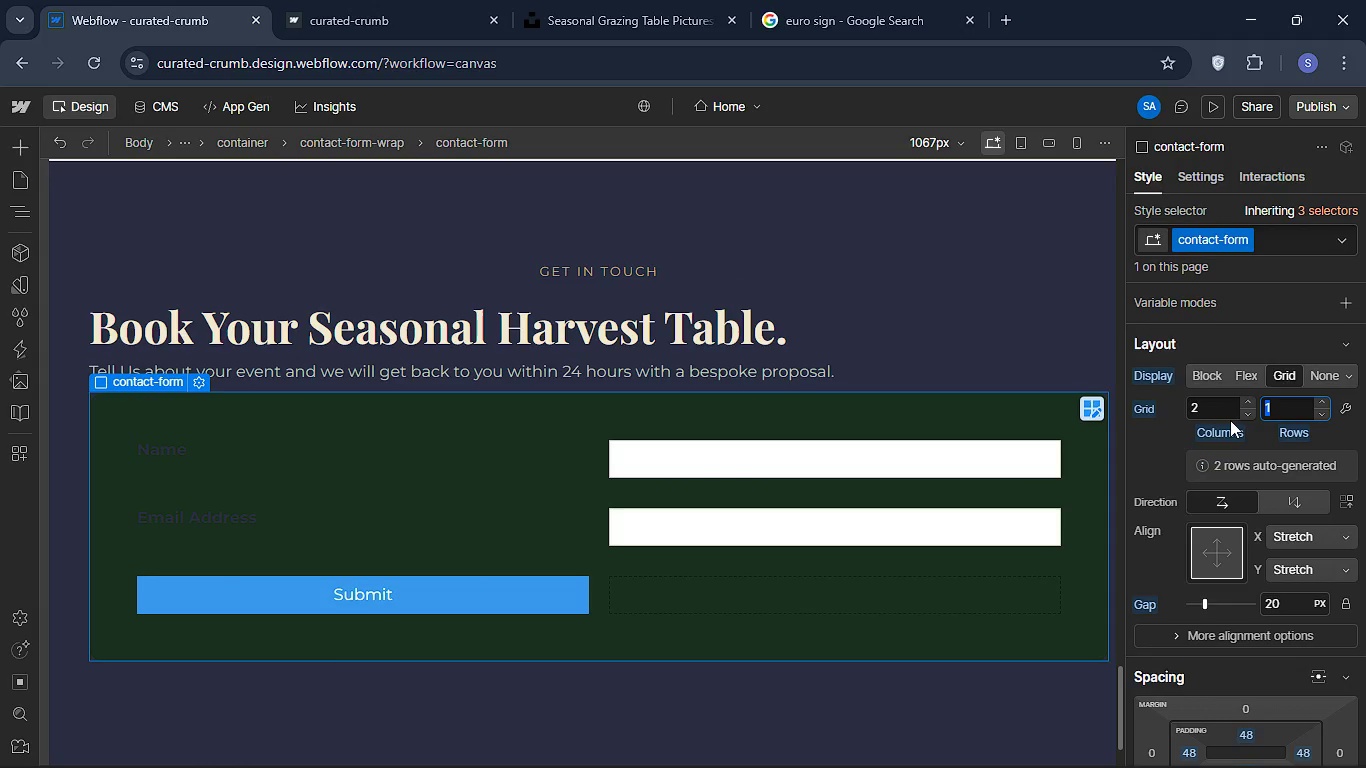 